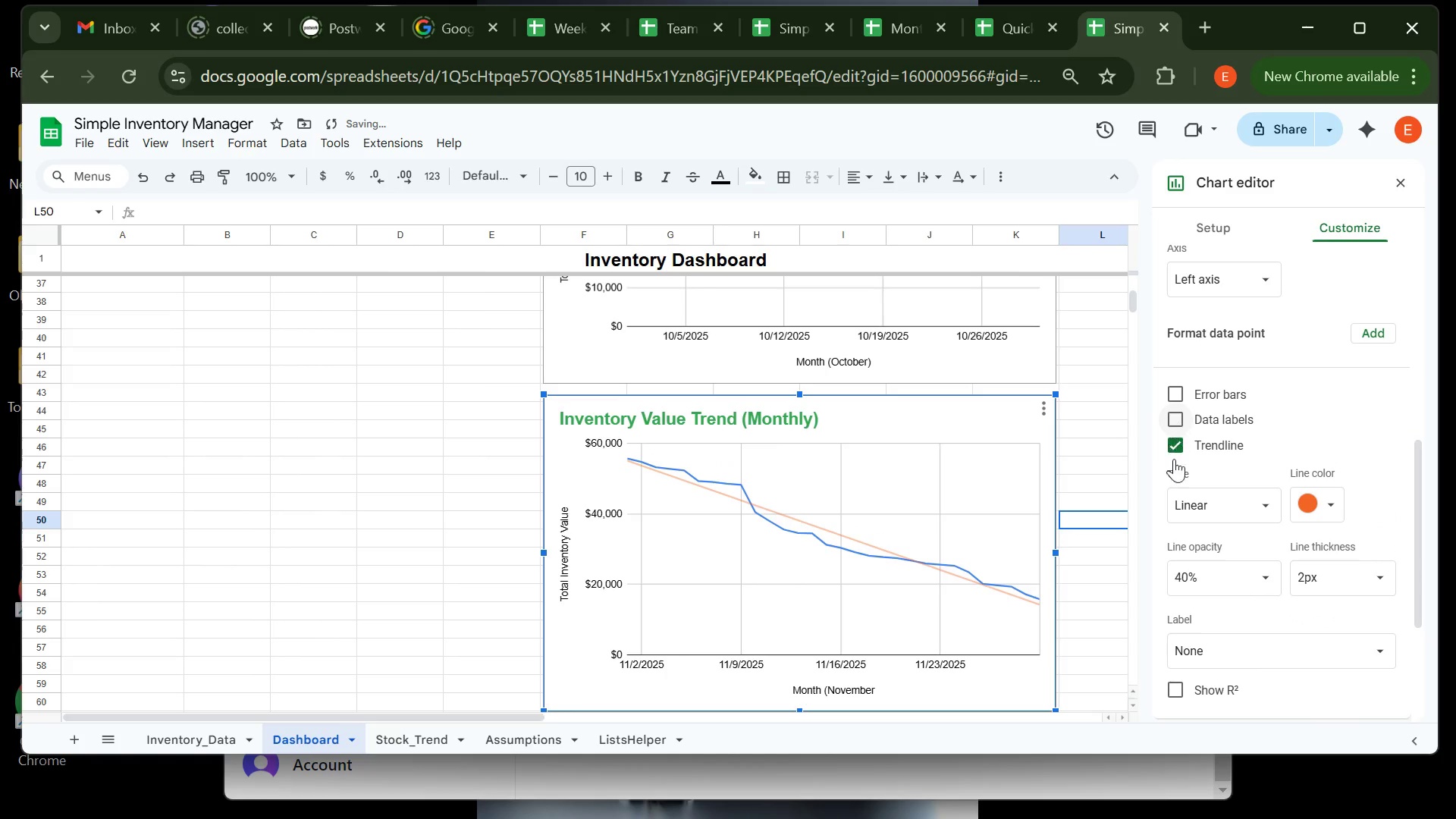 
mouse_move([1240, 575])
 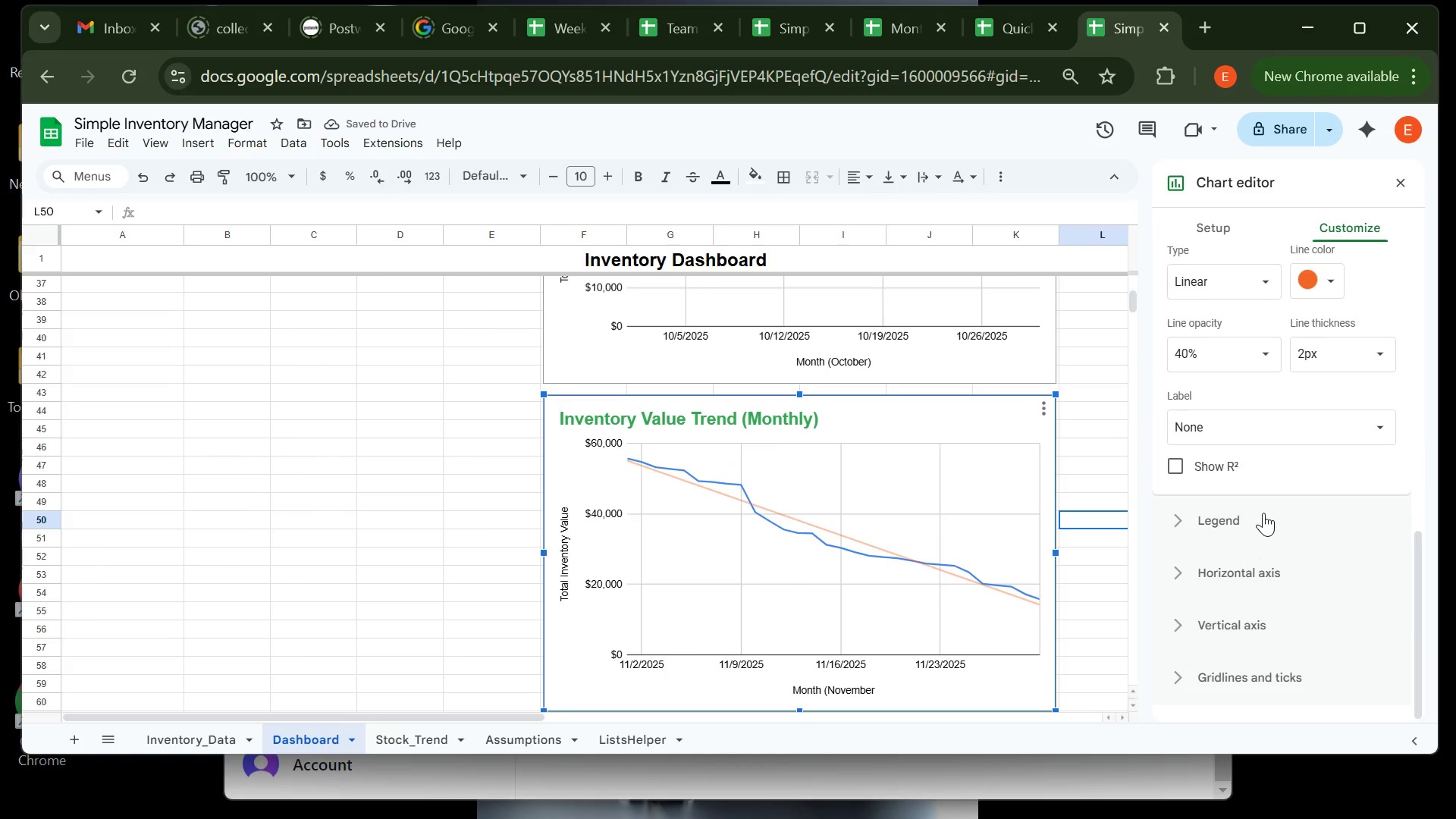 
left_click([1263, 513])
 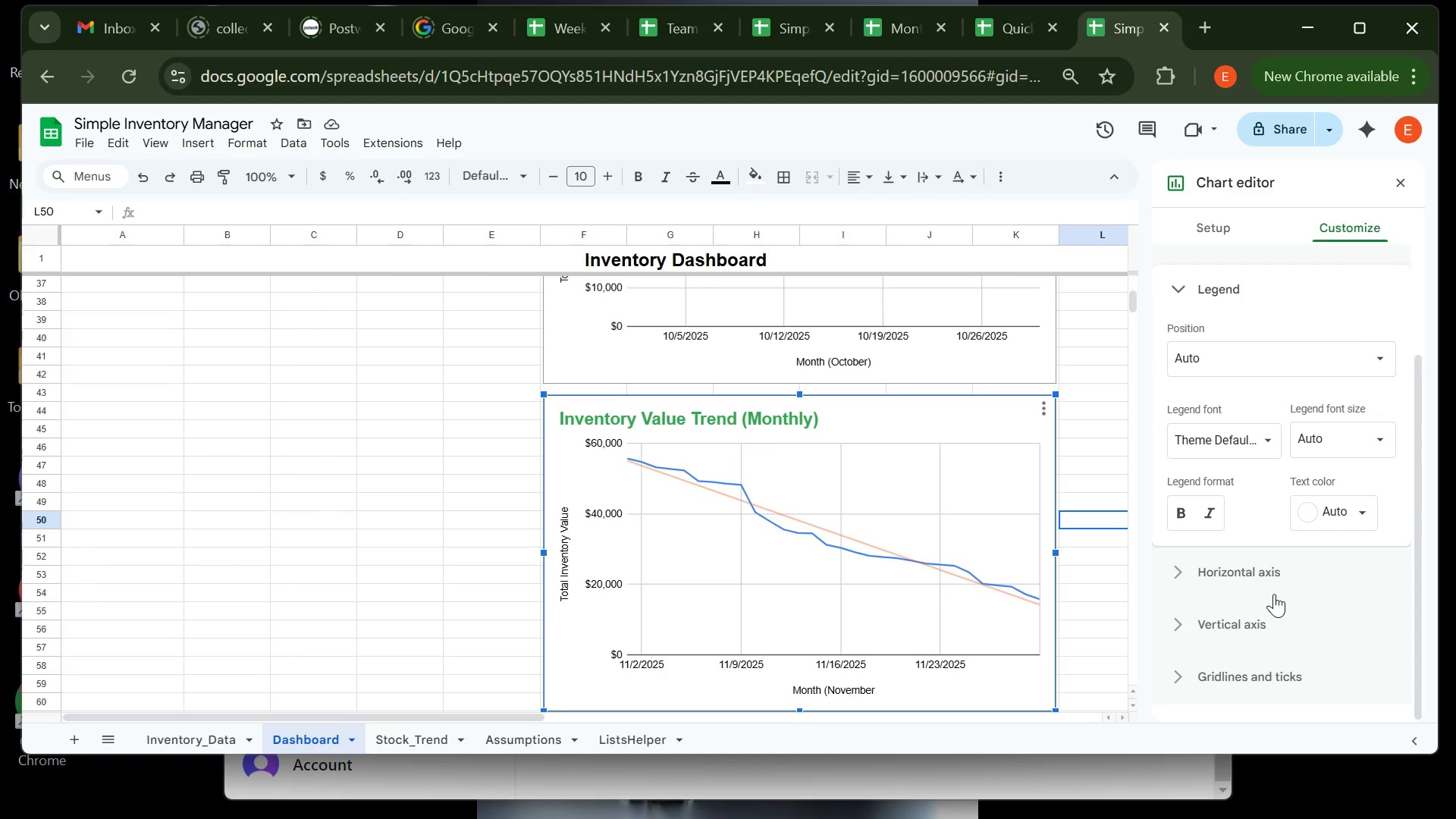 
mouse_move([1269, 573])
 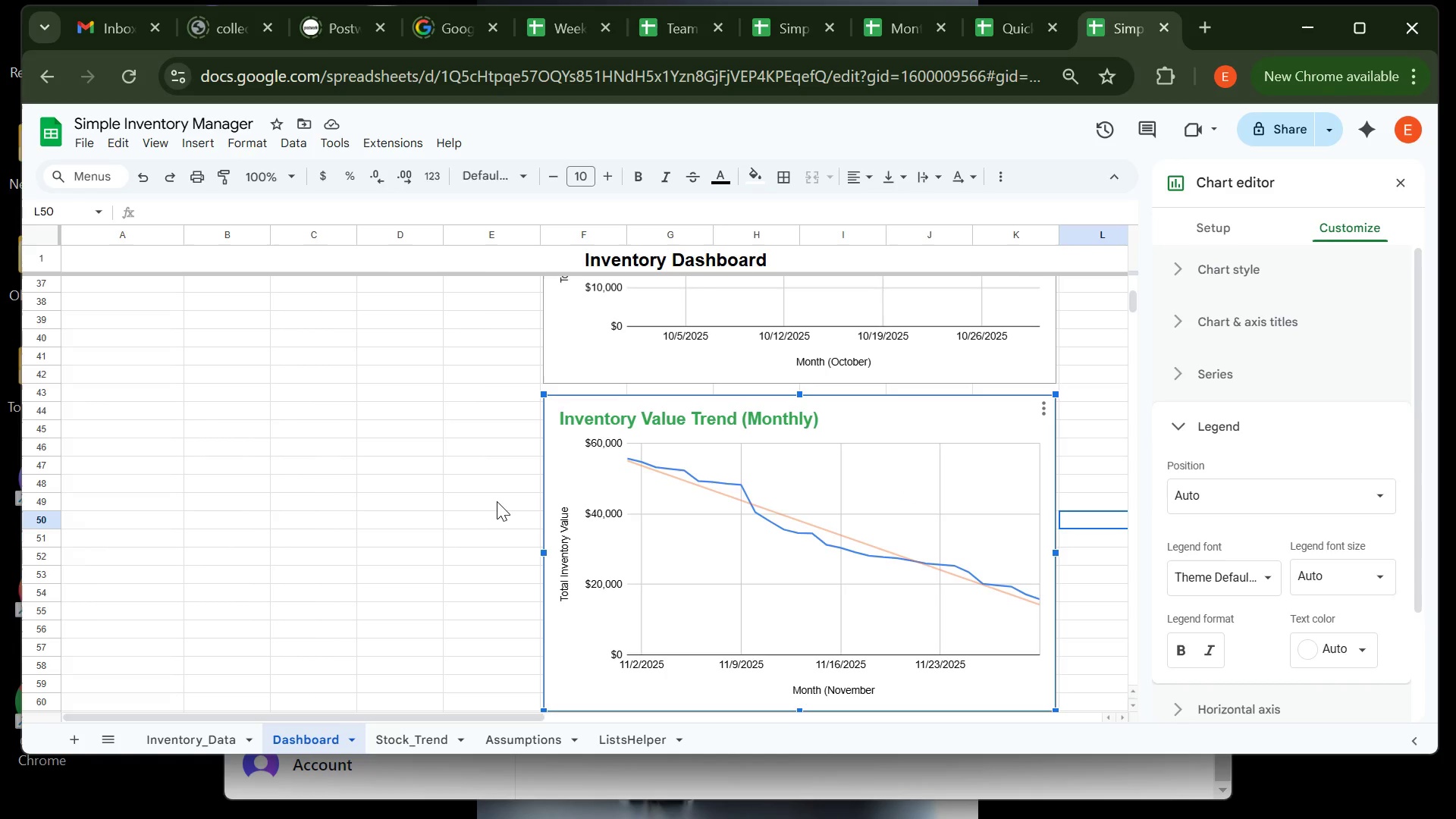 
left_click([492, 499])
 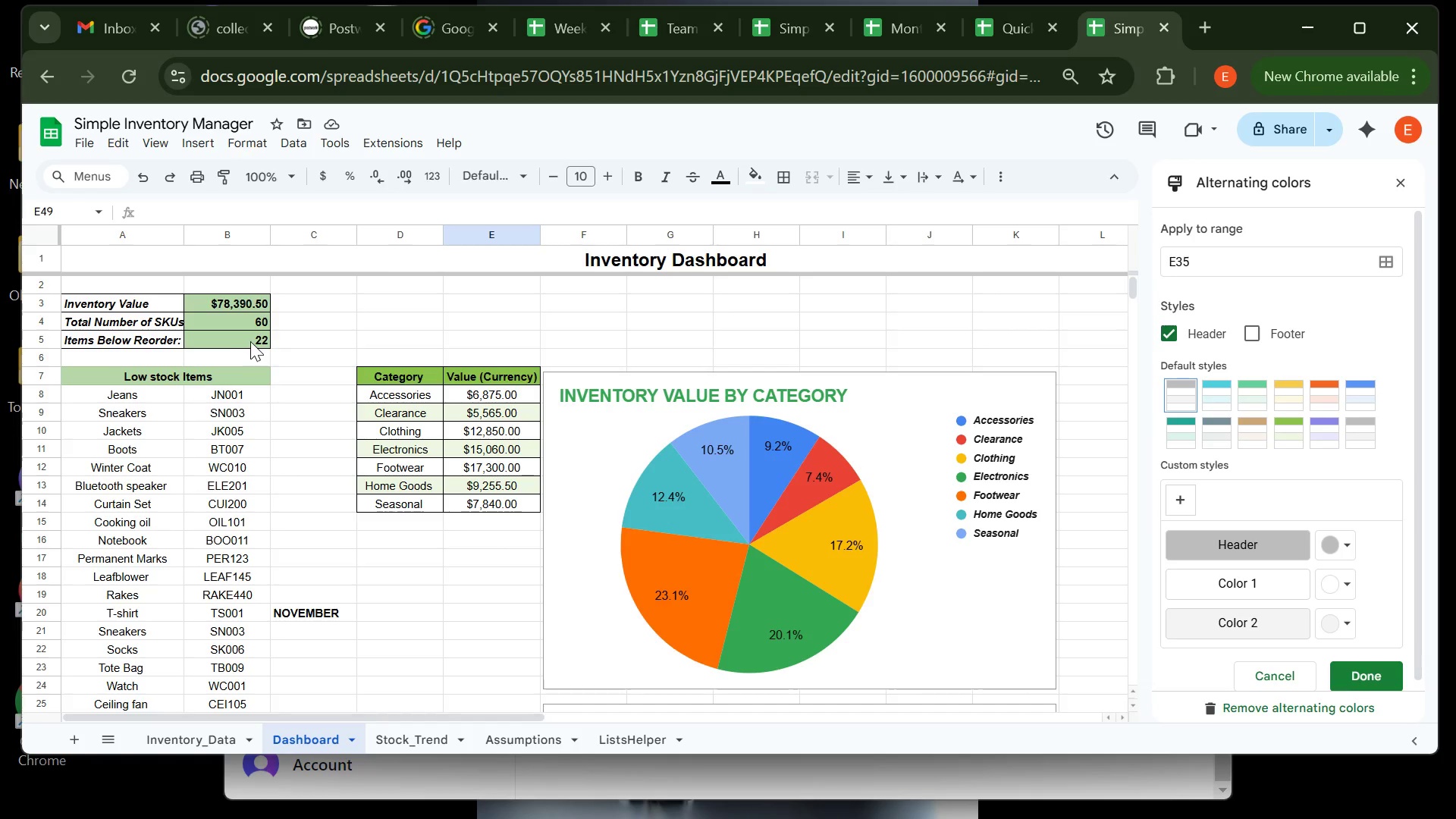 
wait(21.2)
 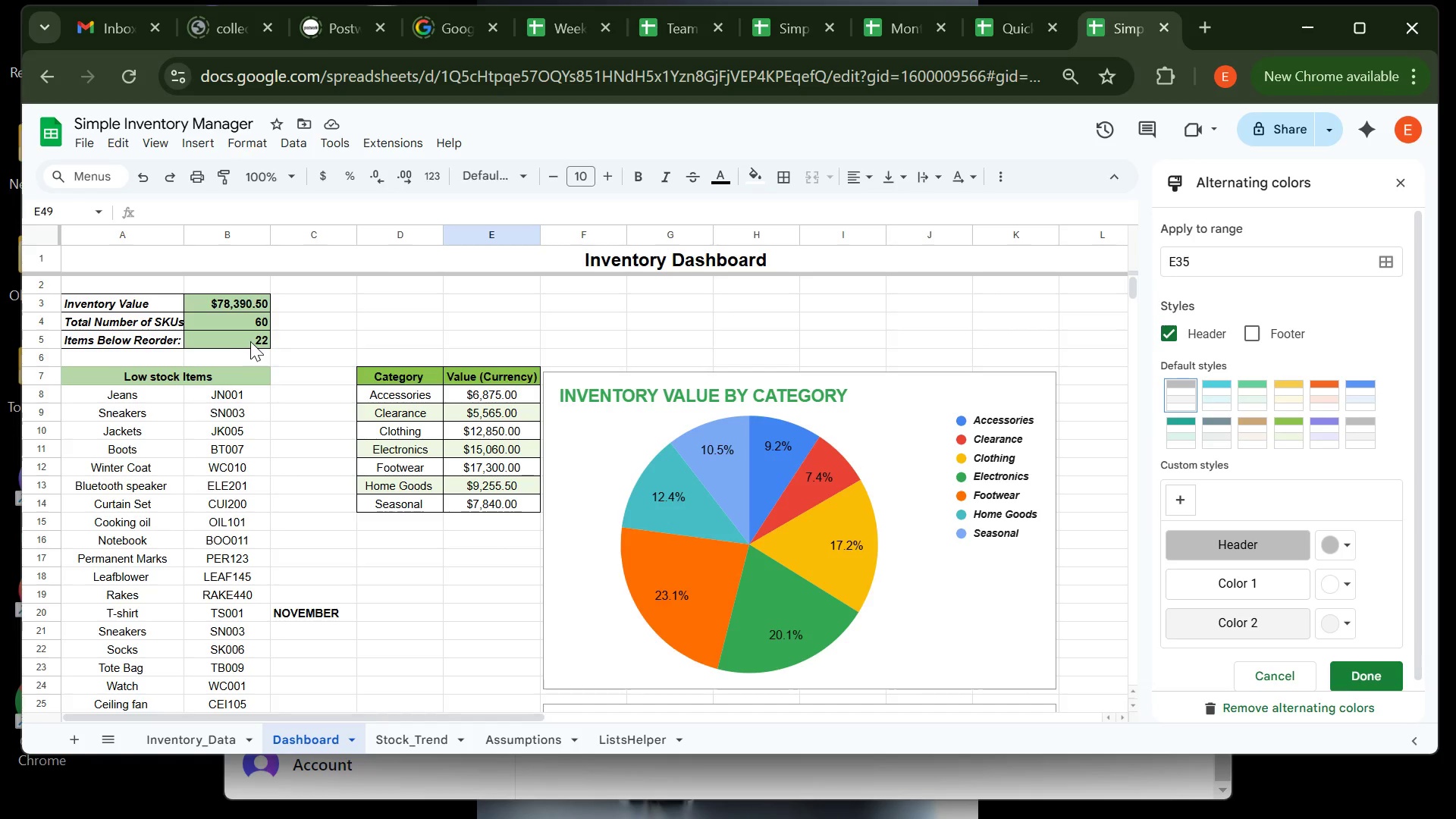 
left_click([105, 397])
 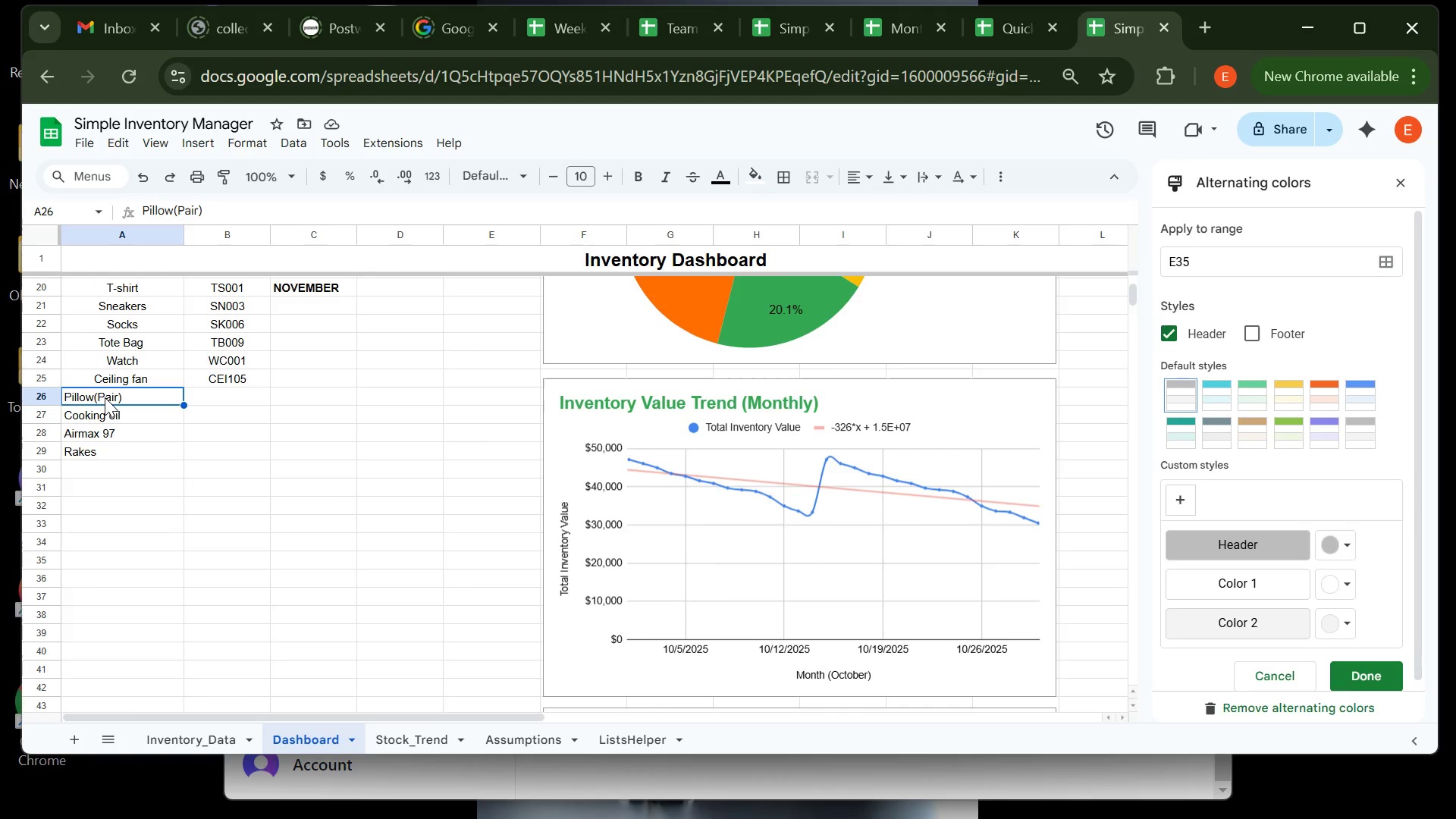 
left_click_drag(start_coordinate=[105, 397], to_coordinate=[105, 445])
 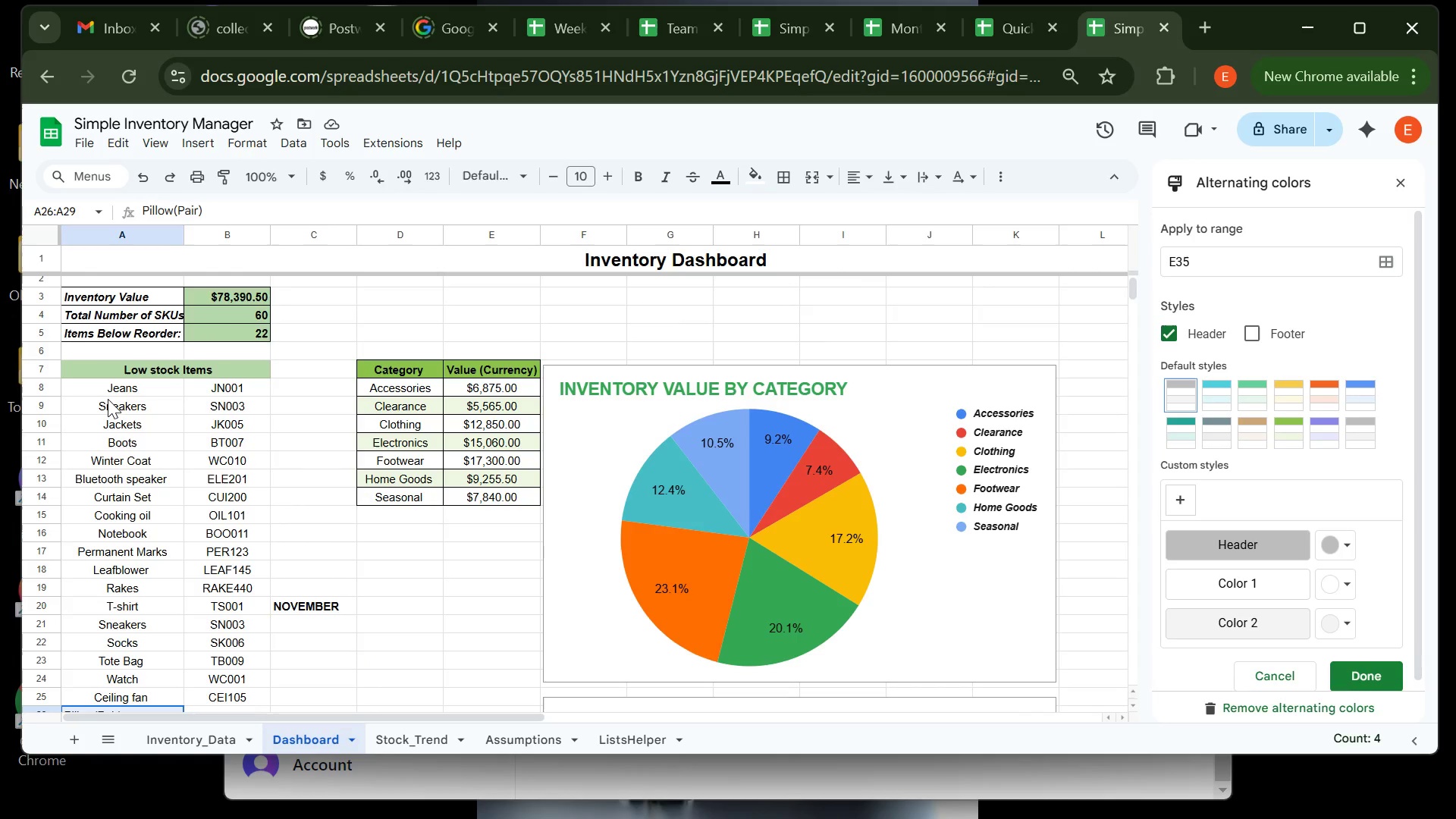 
left_click([108, 399])
 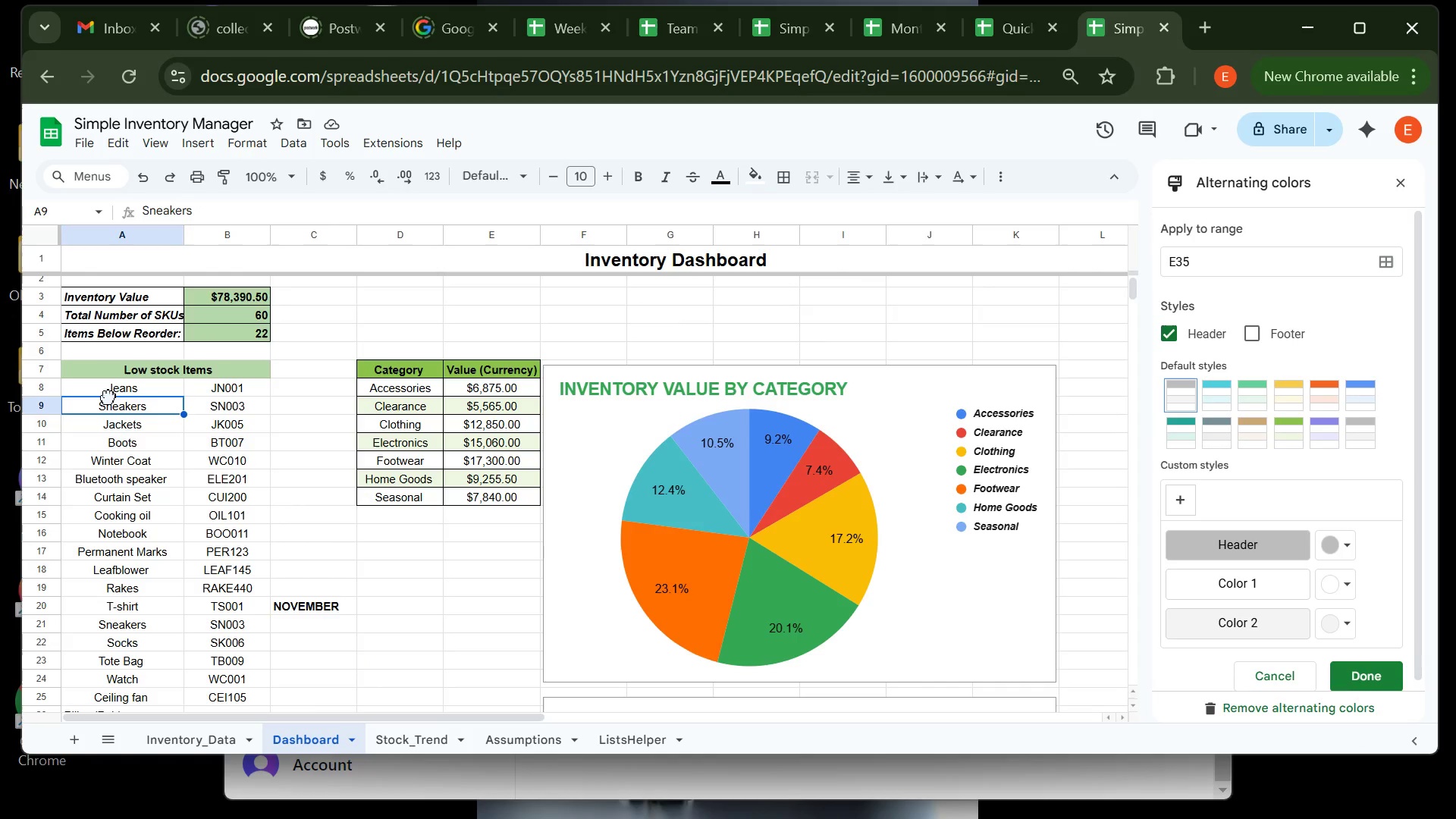 
left_click([108, 397])
 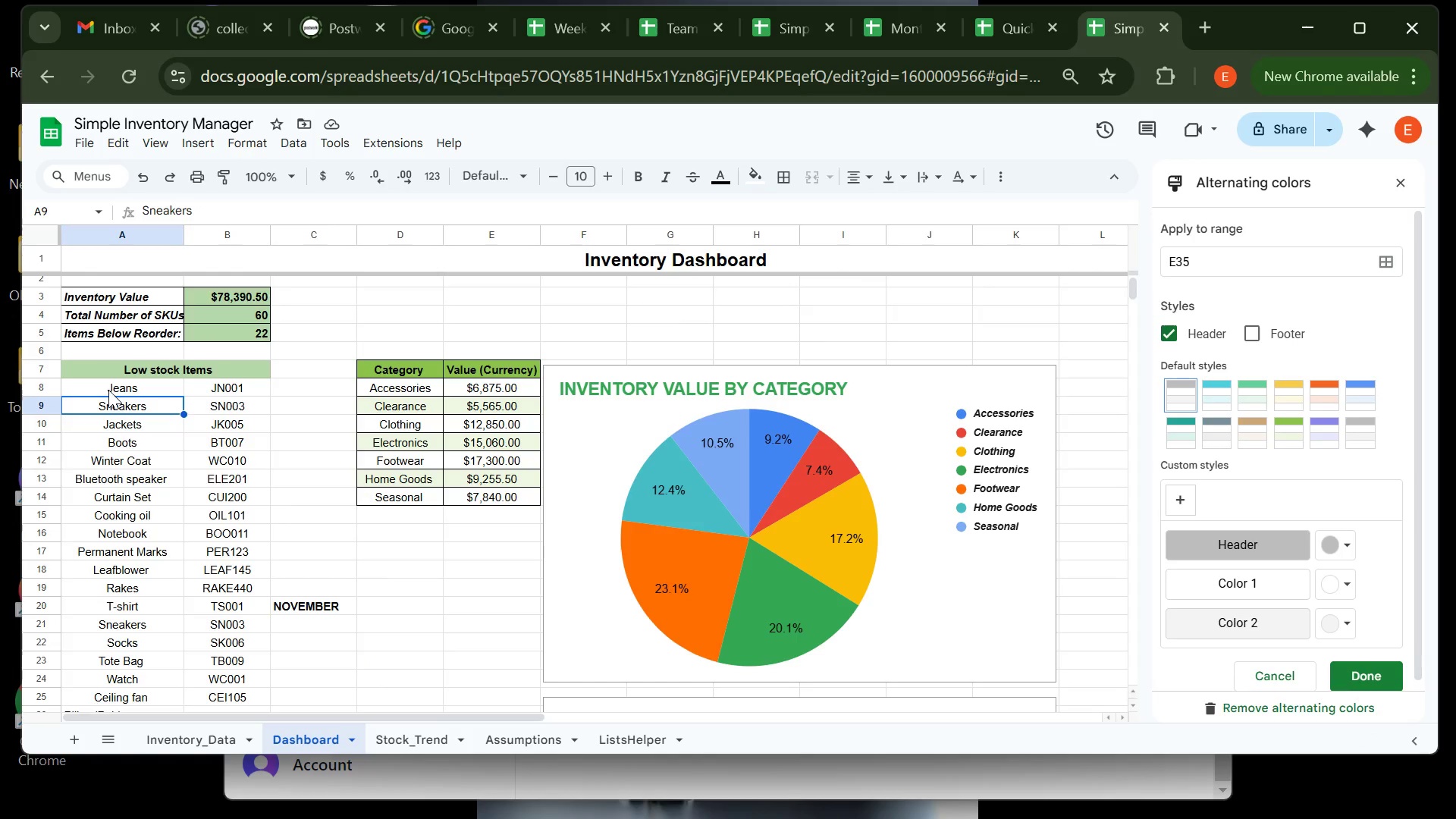 
left_click([108, 390])
 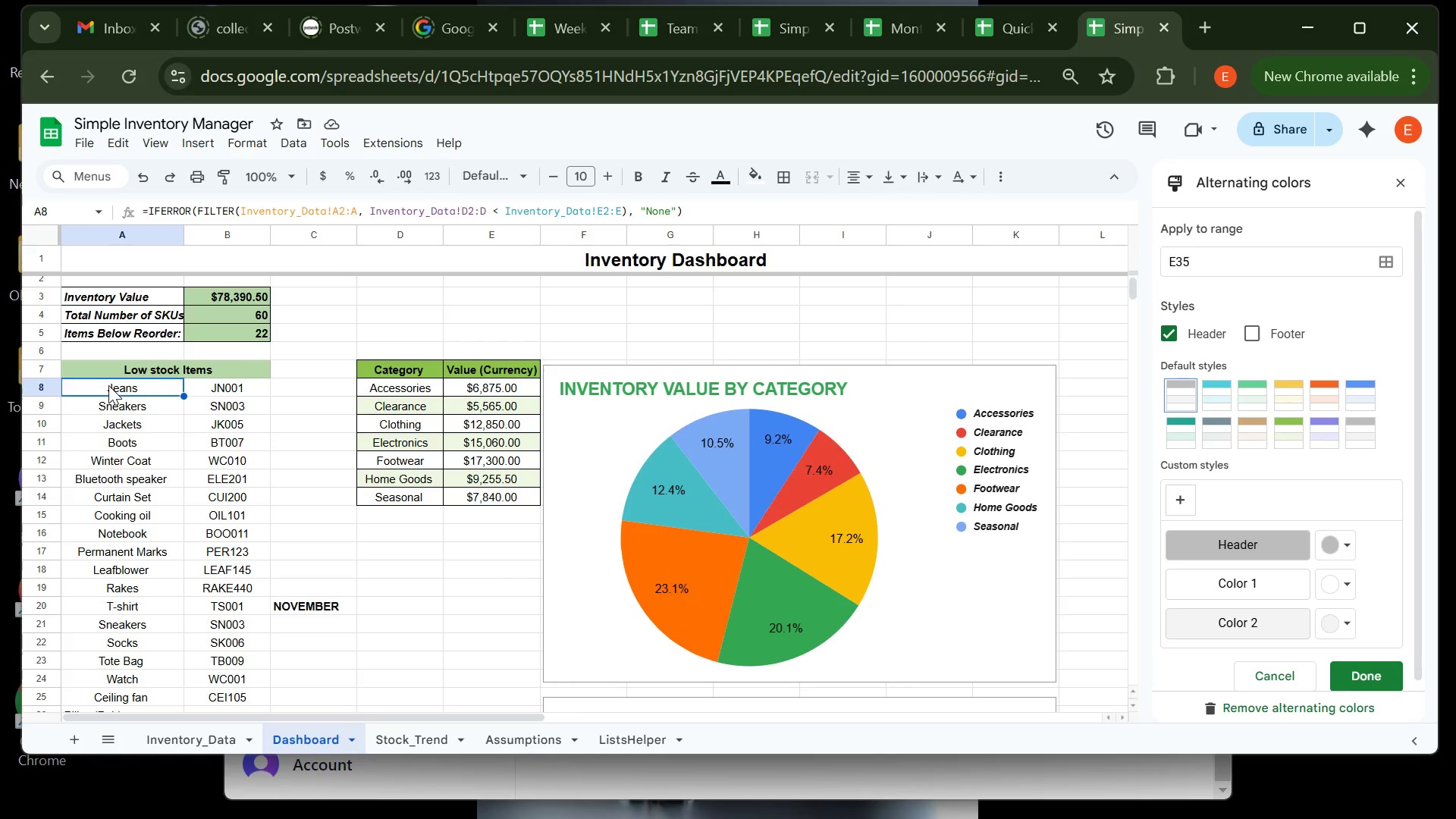 
left_click_drag(start_coordinate=[108, 385], to_coordinate=[116, 594])
 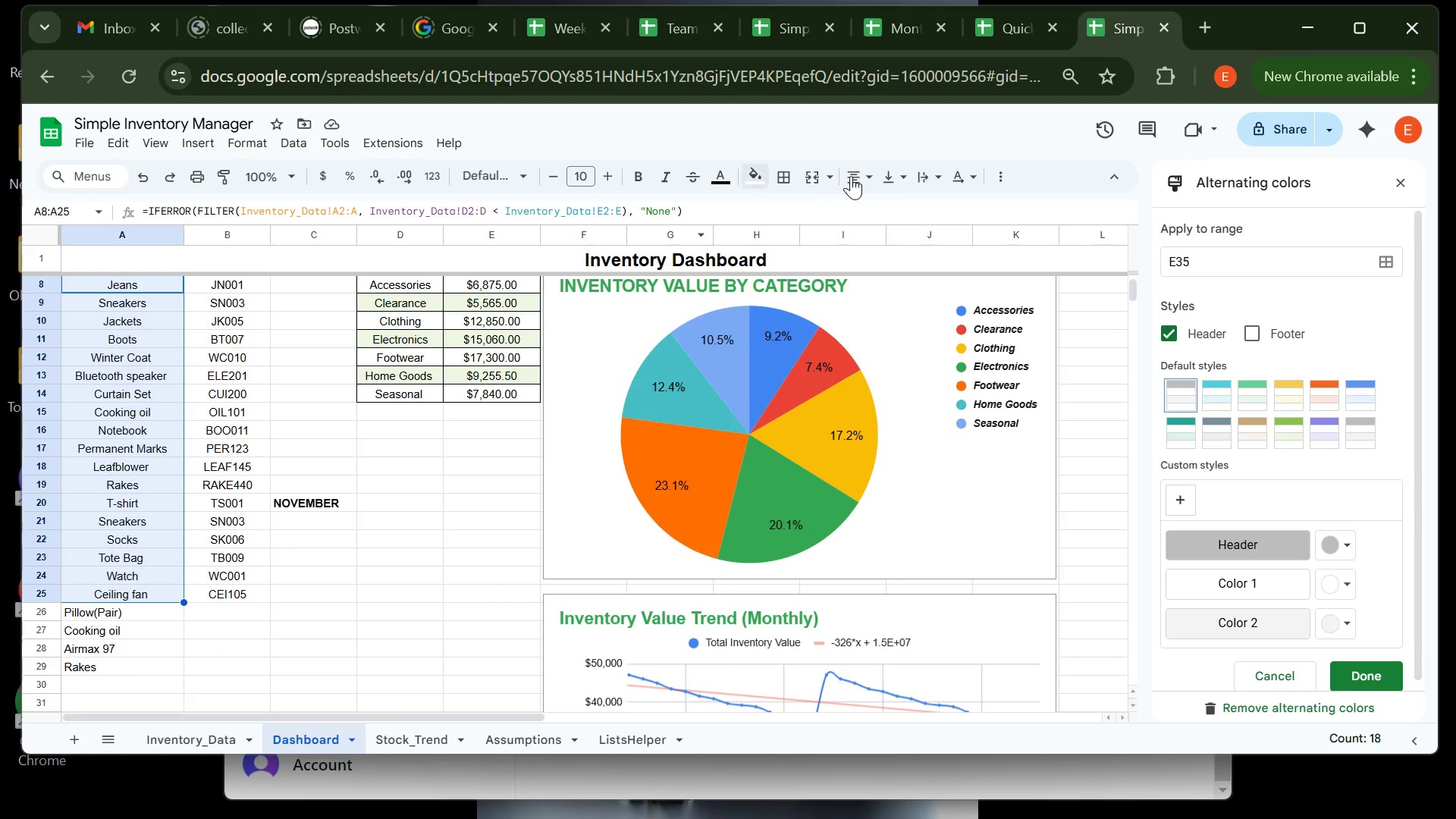 
left_click([864, 172])
 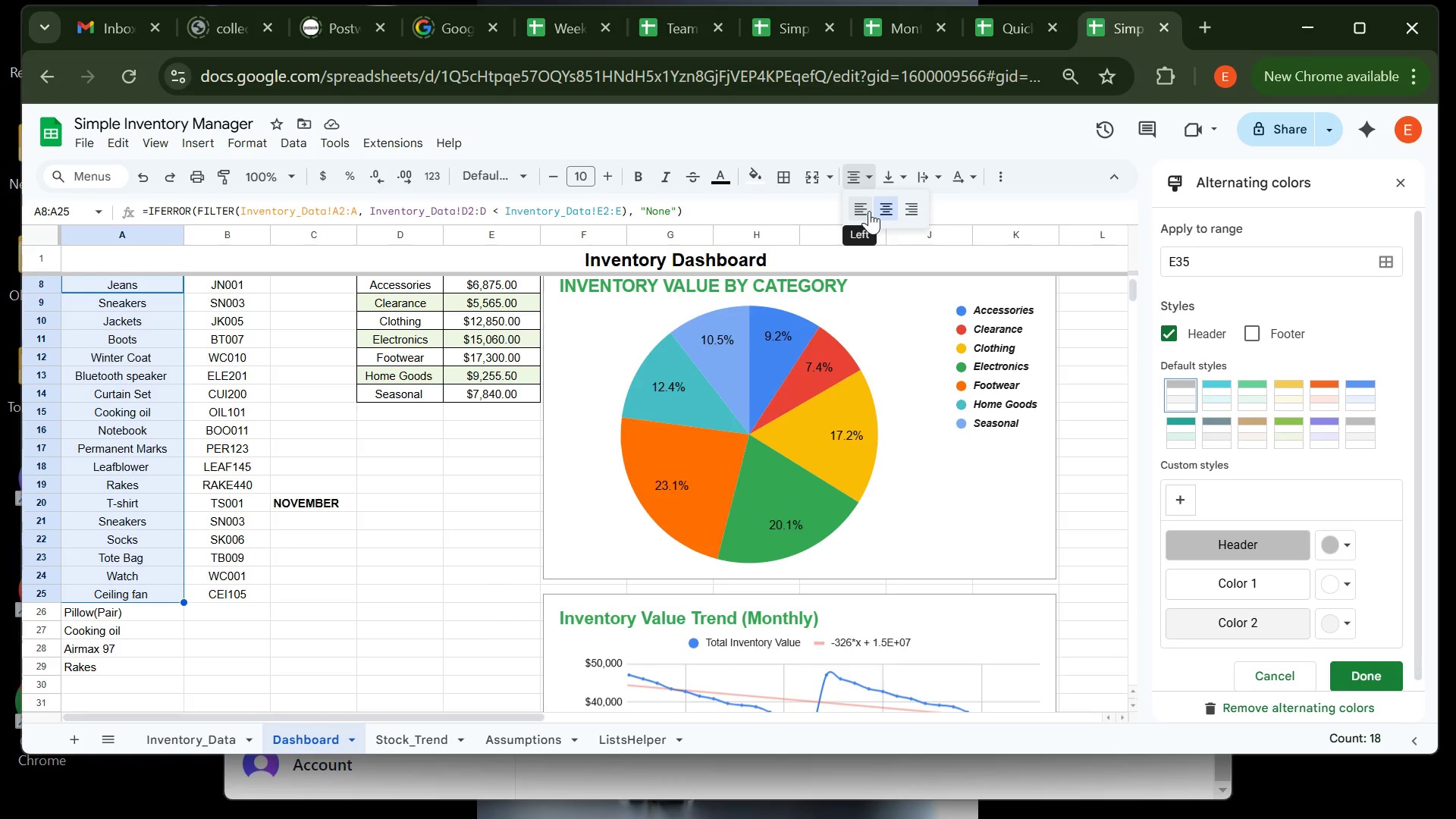 
left_click([869, 211])
 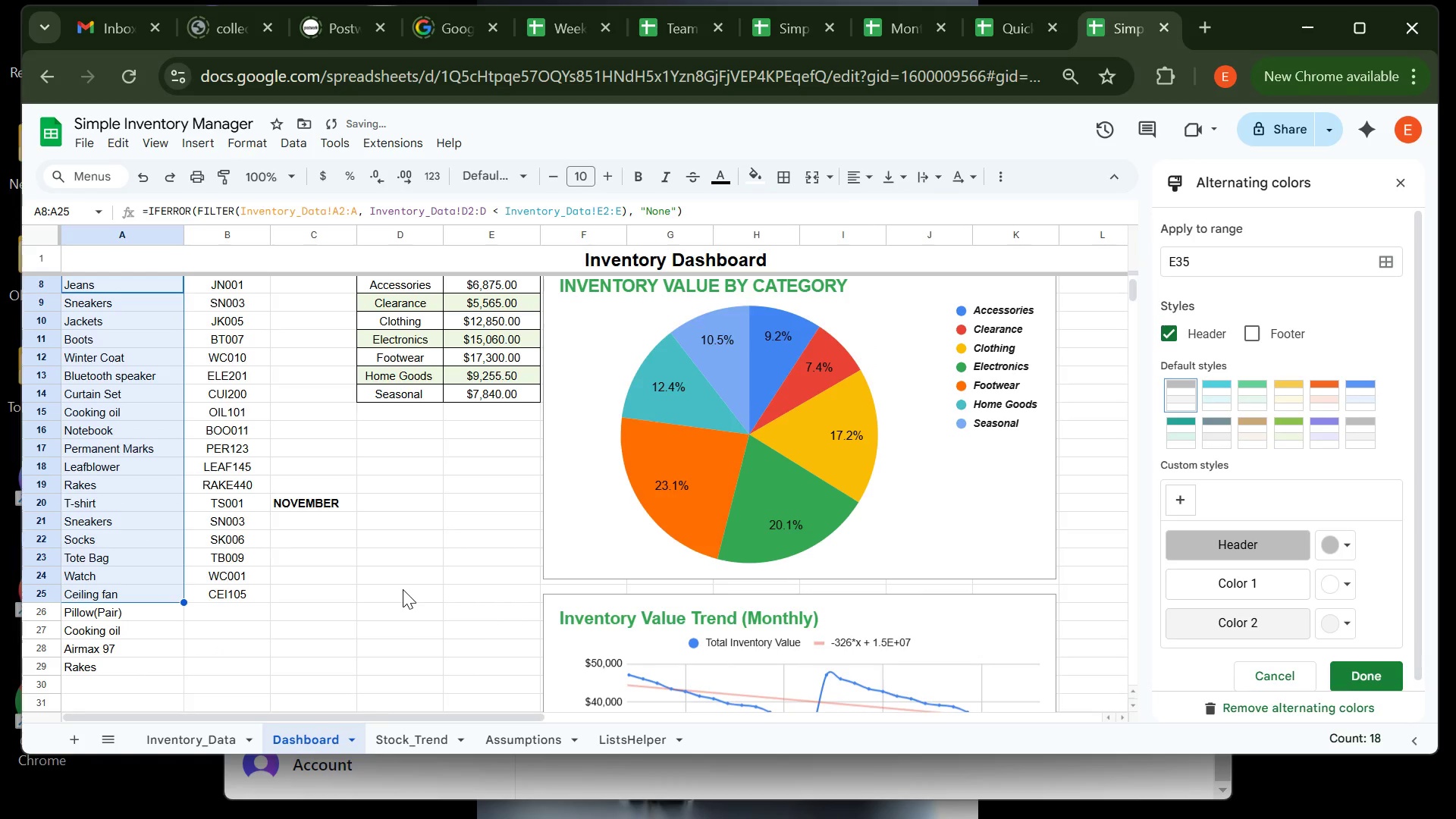 
left_click([403, 589])
 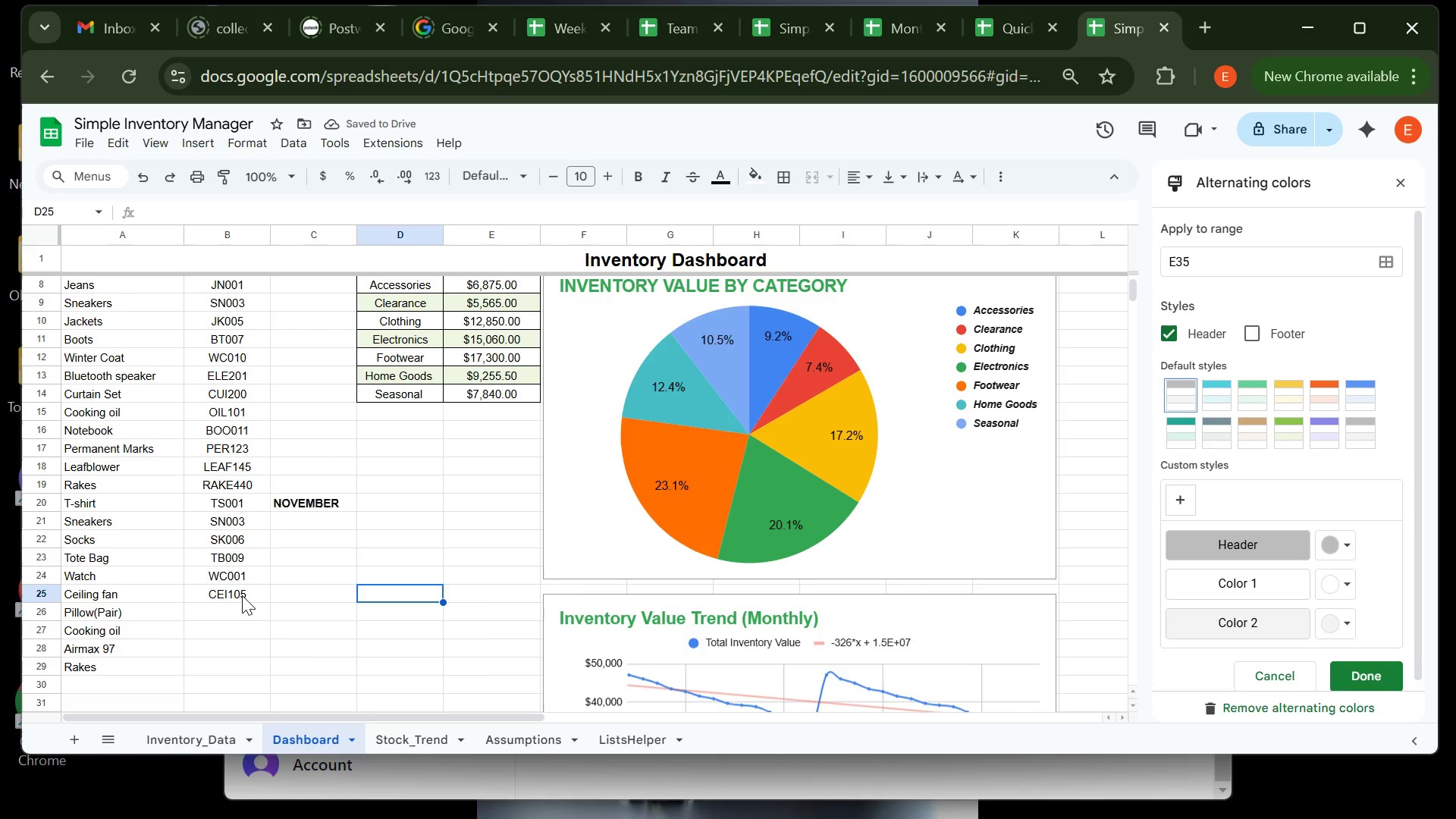 
left_click([242, 595])
 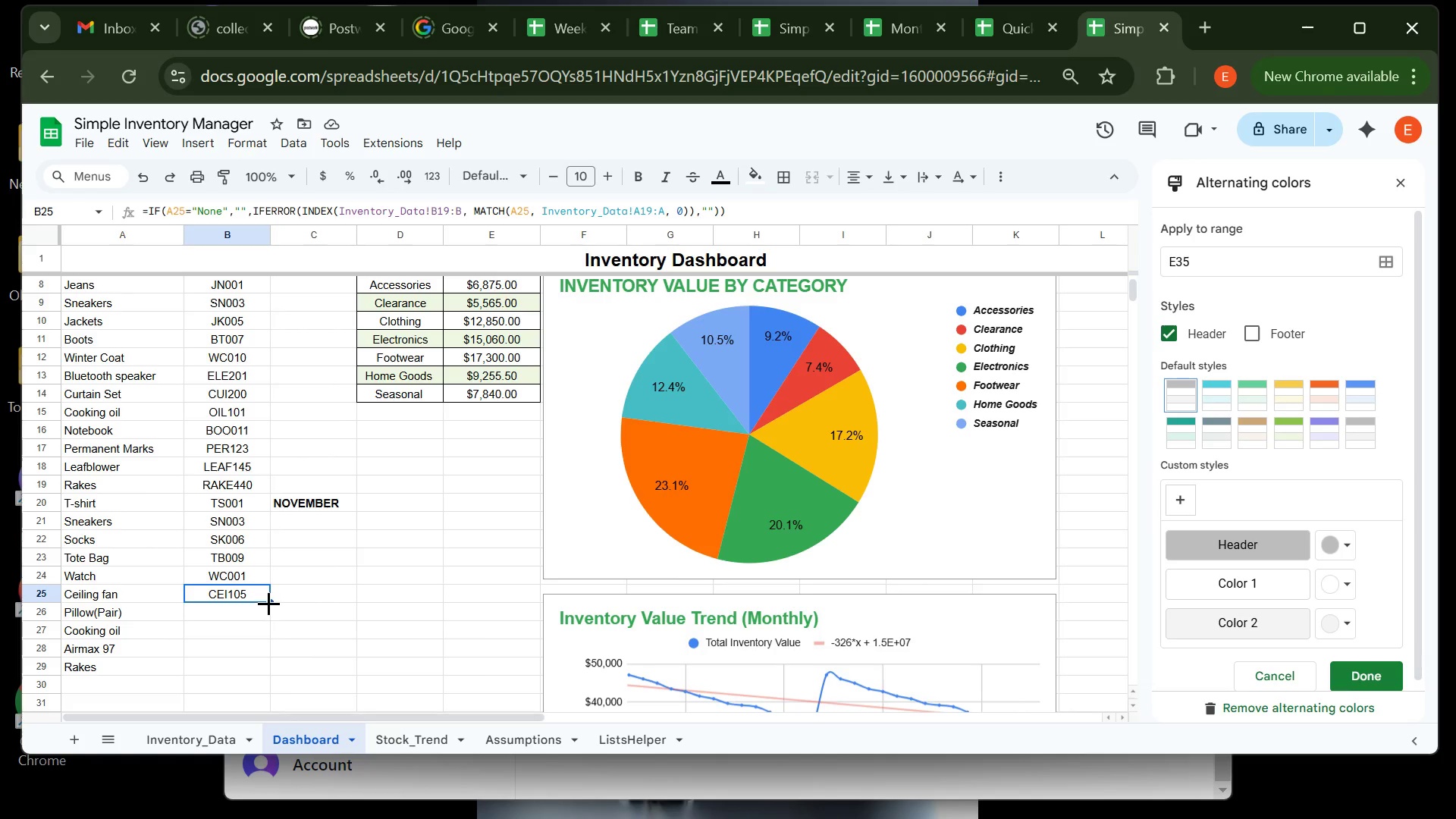 
double_click([269, 602])
 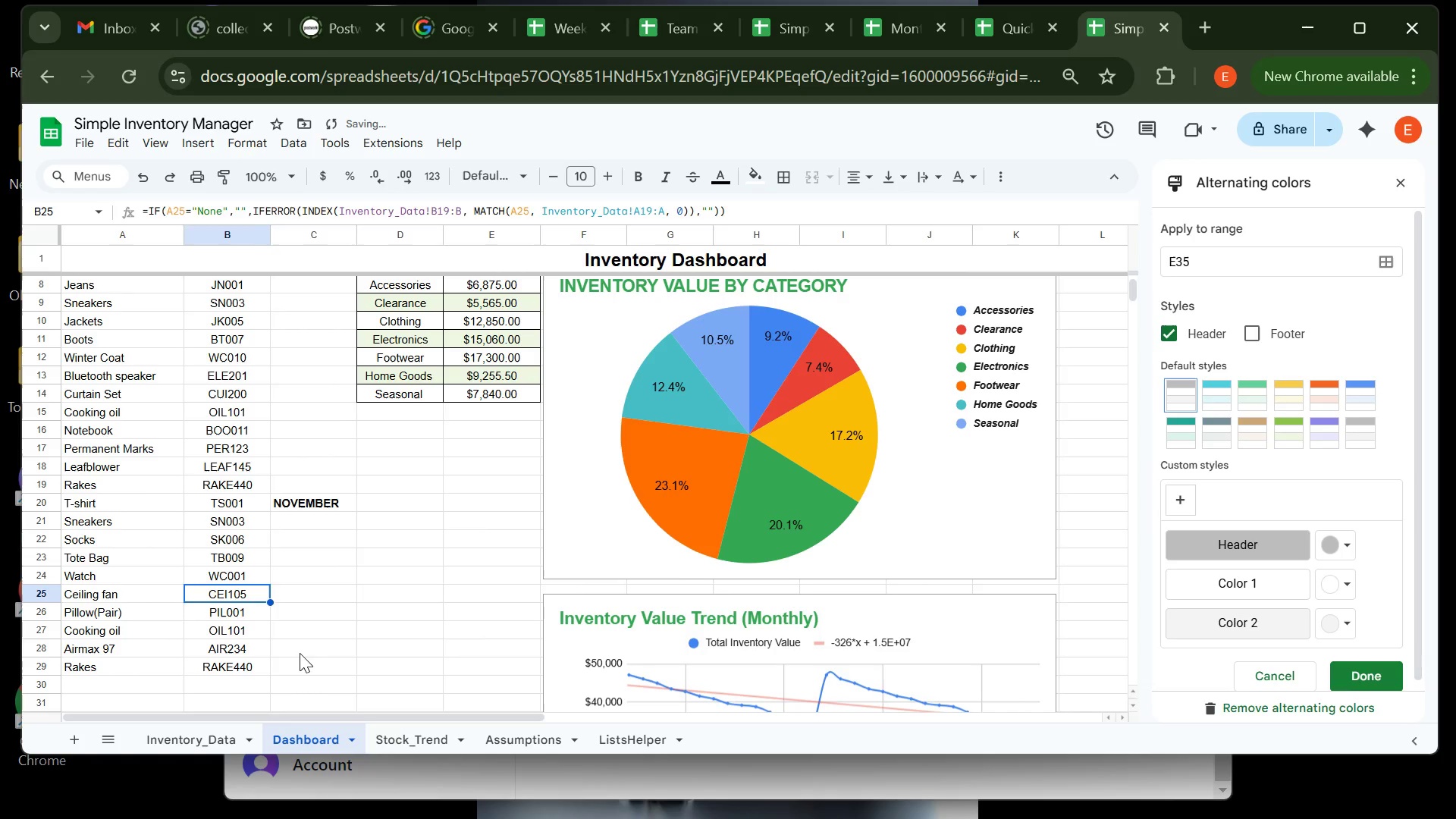 
left_click([300, 653])
 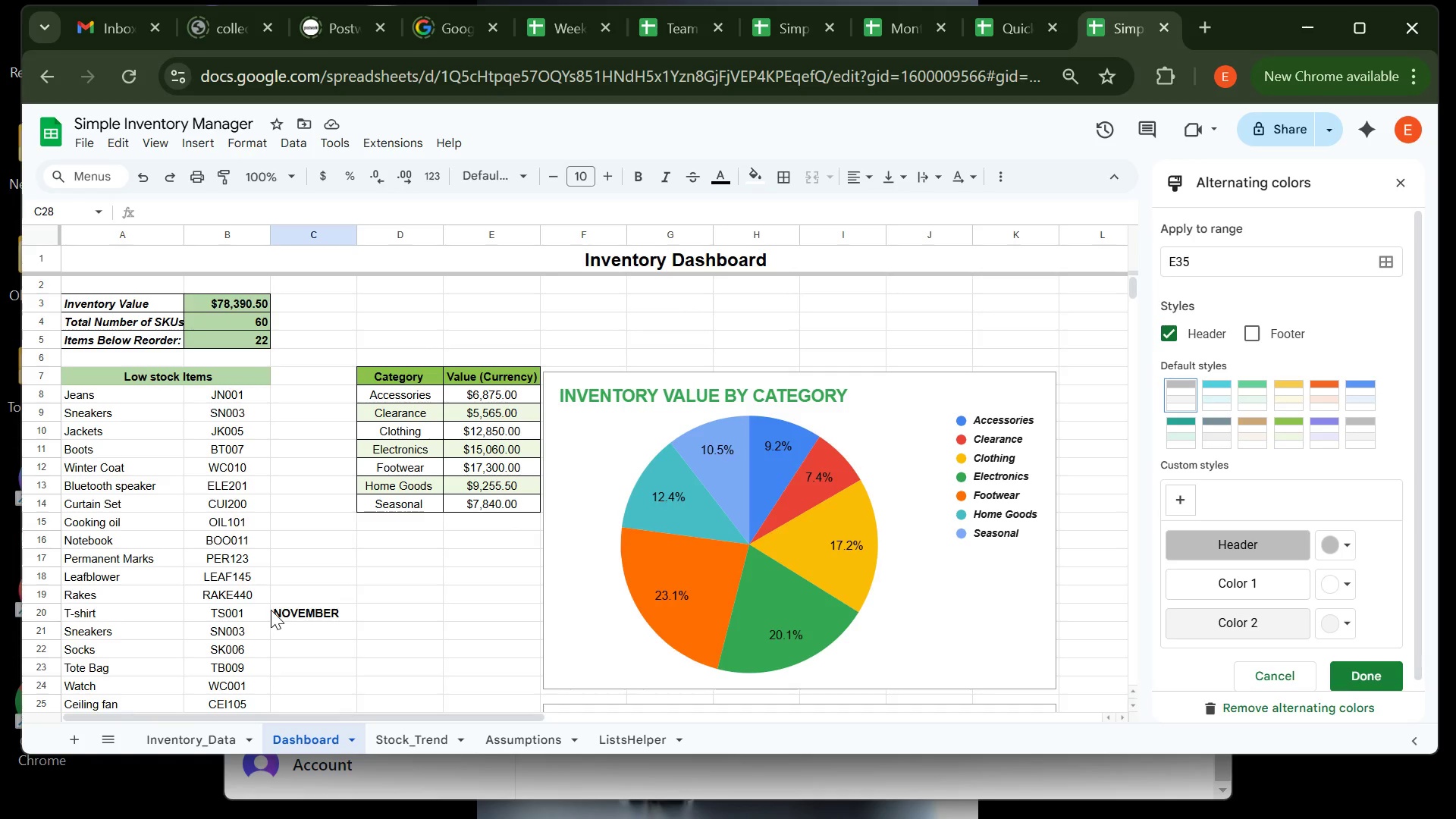 
wait(24.24)
 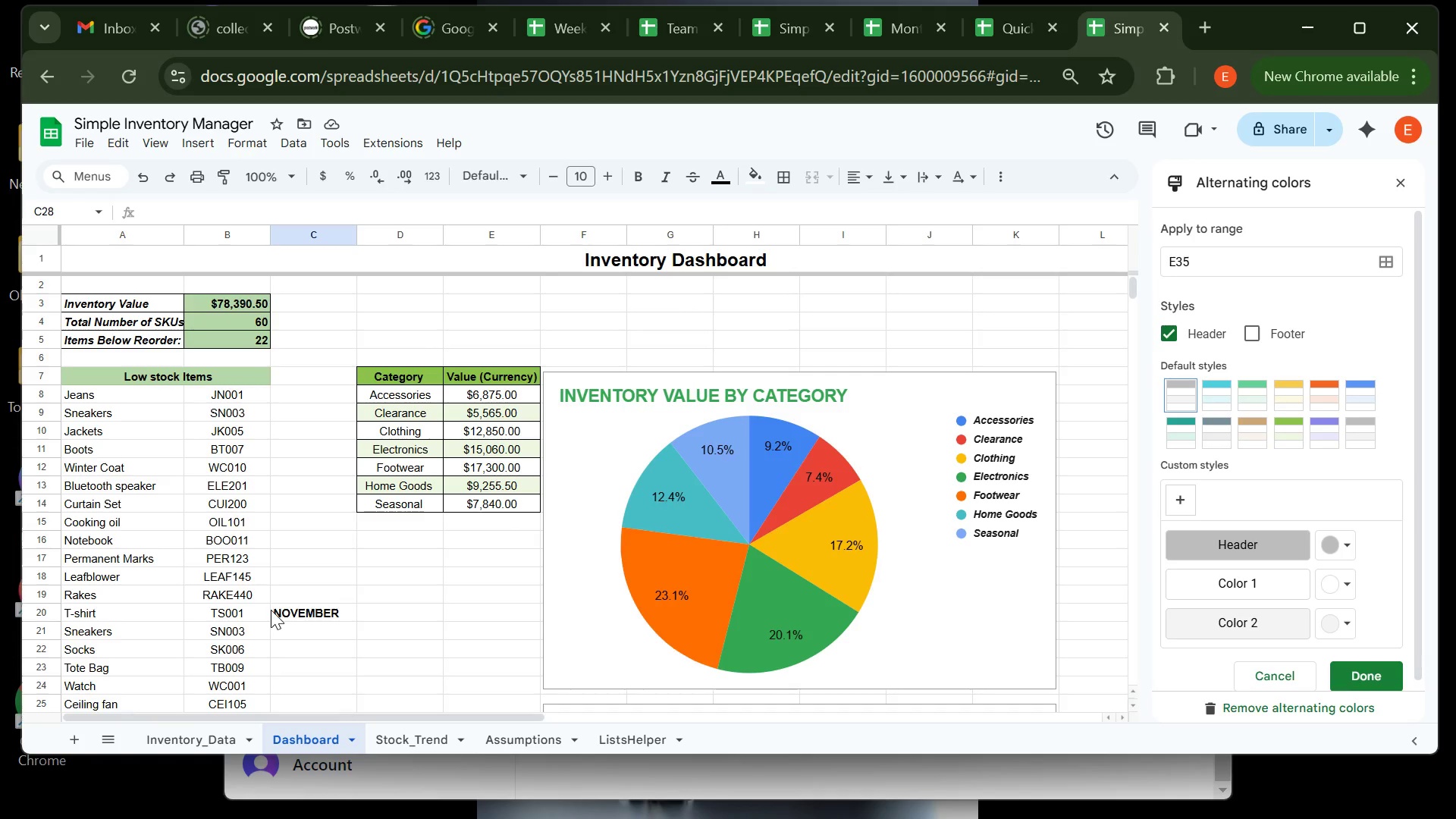 
left_click([180, 742])
 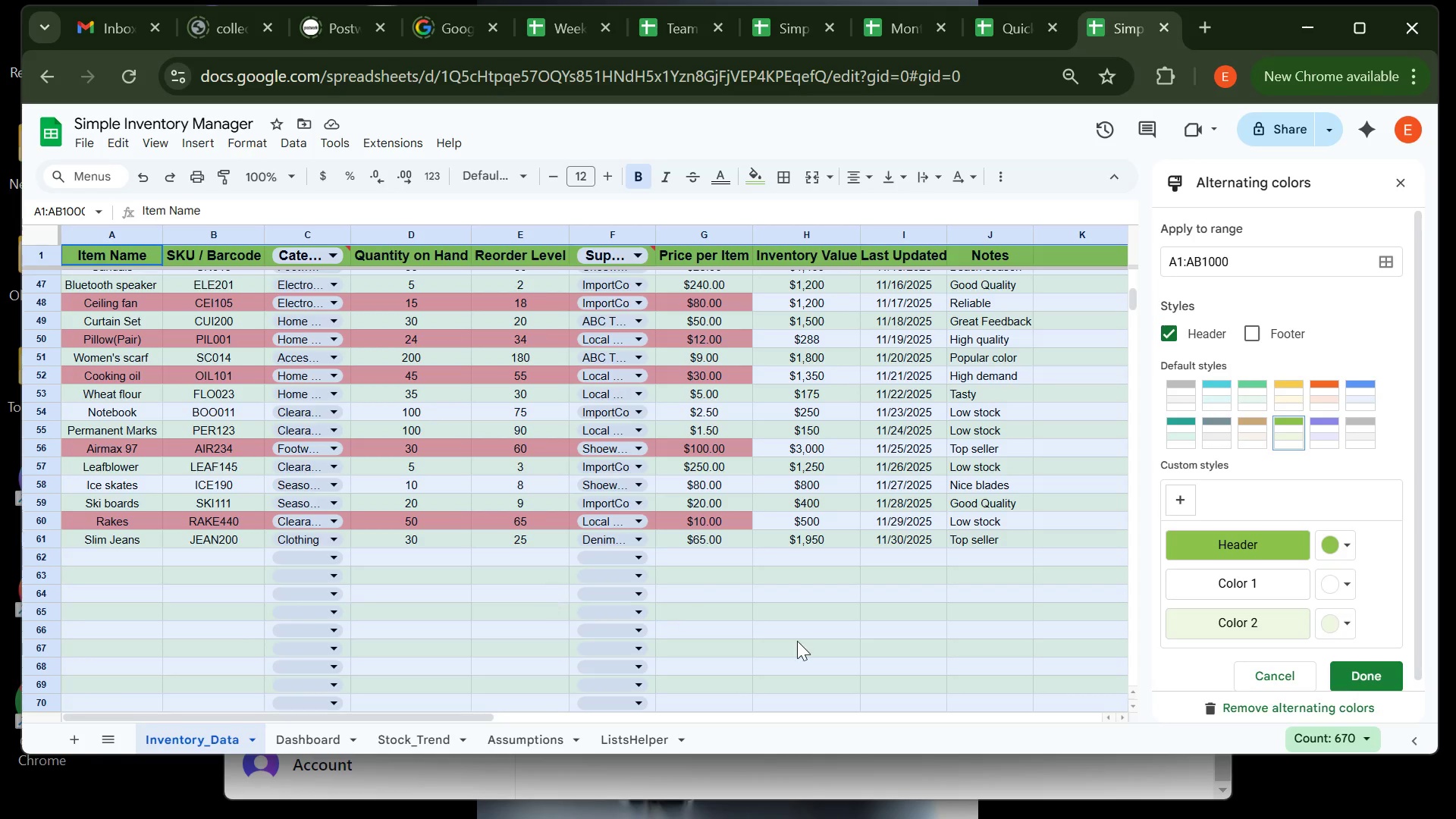 
left_click([802, 639])
 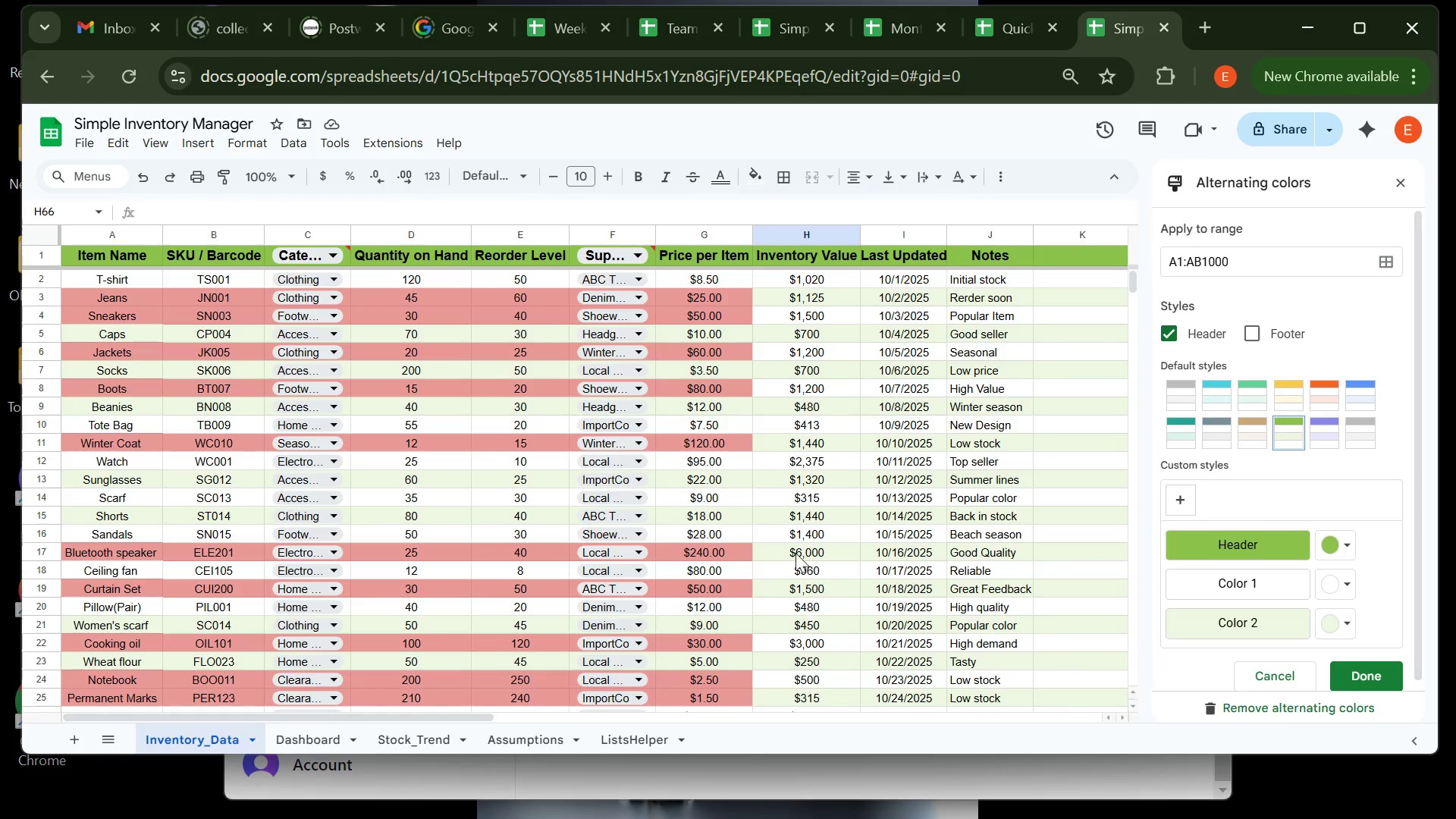 
wait(10.0)
 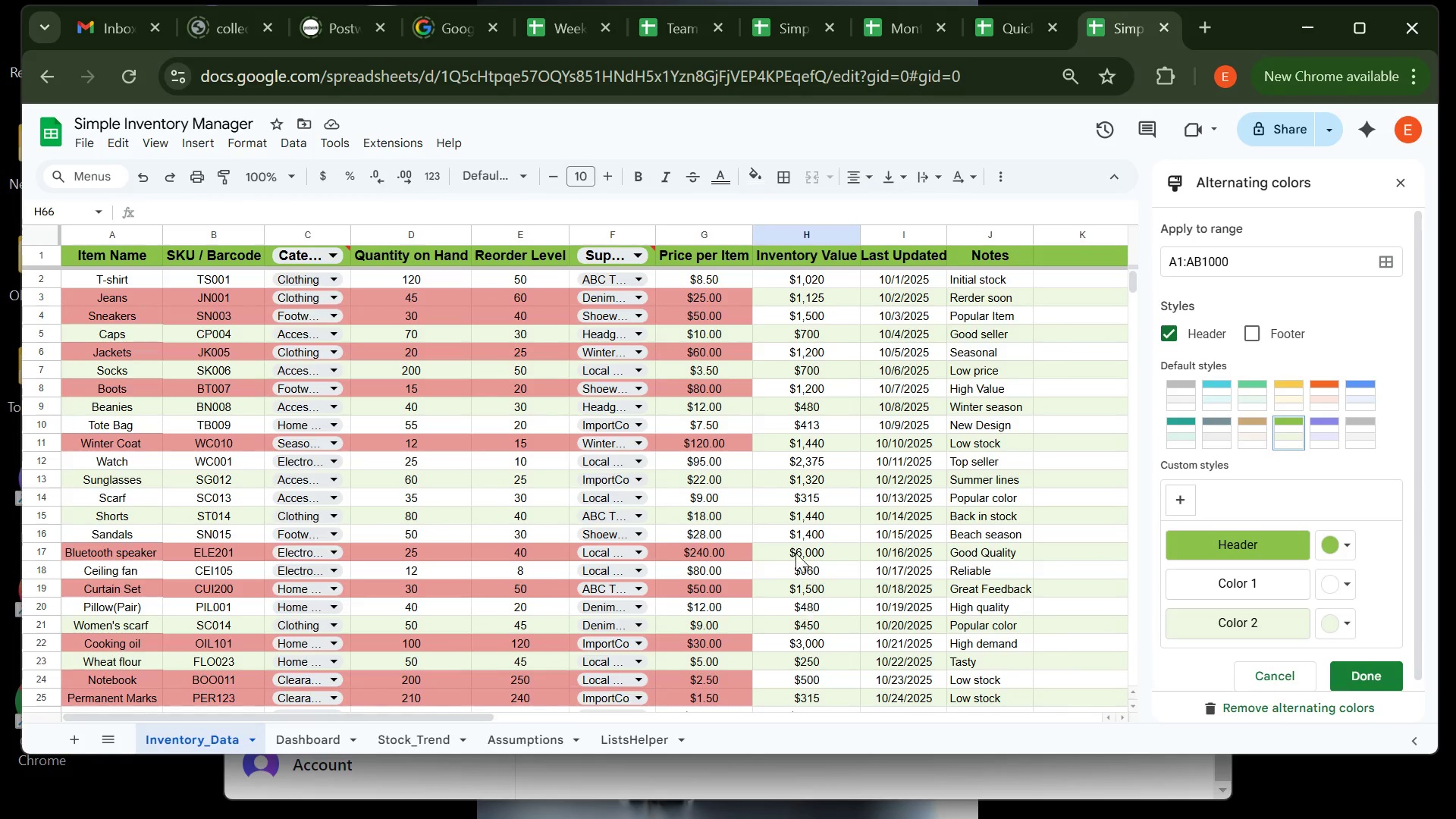 
left_click([309, 746])
 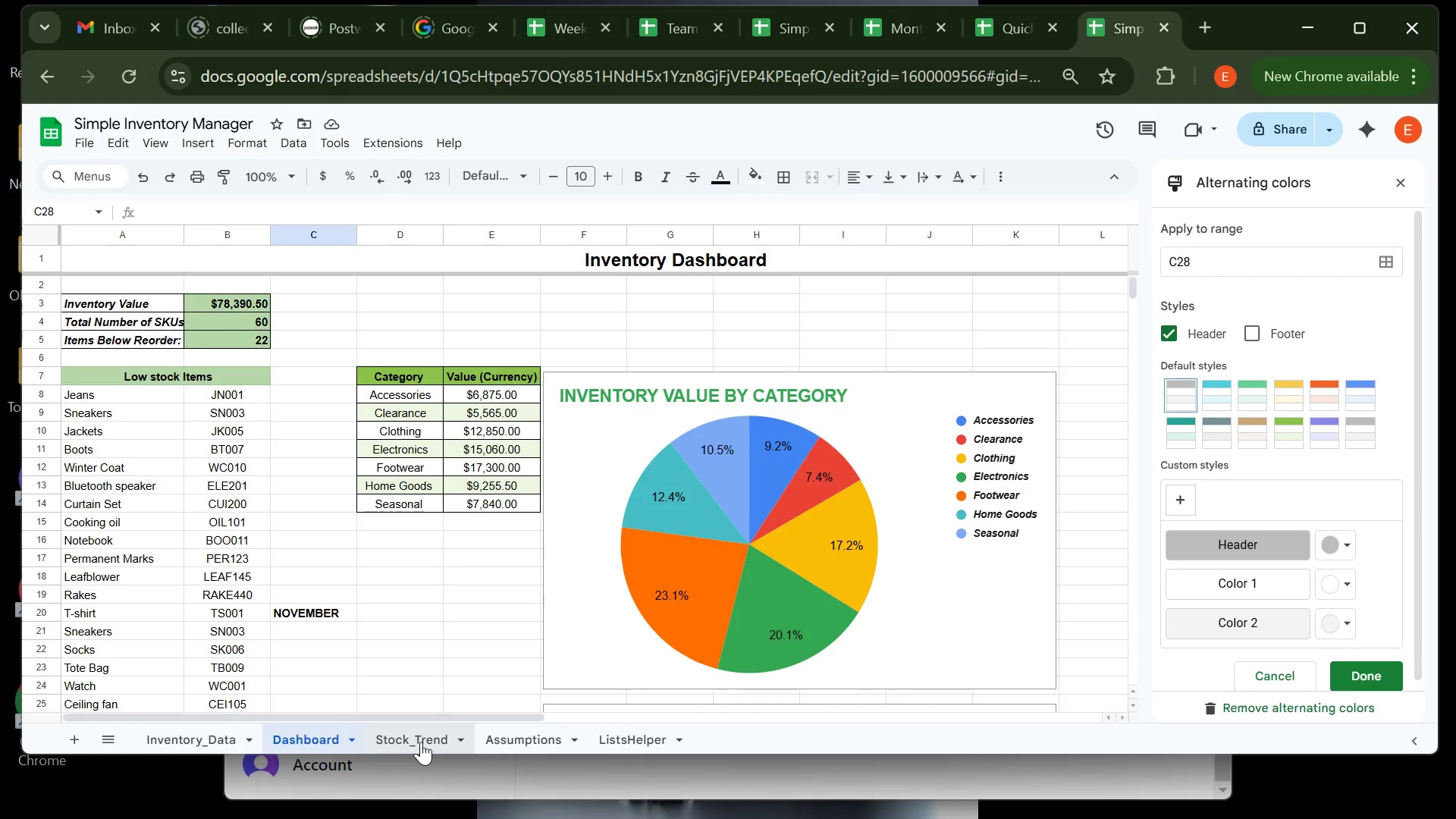 
left_click([421, 742])
 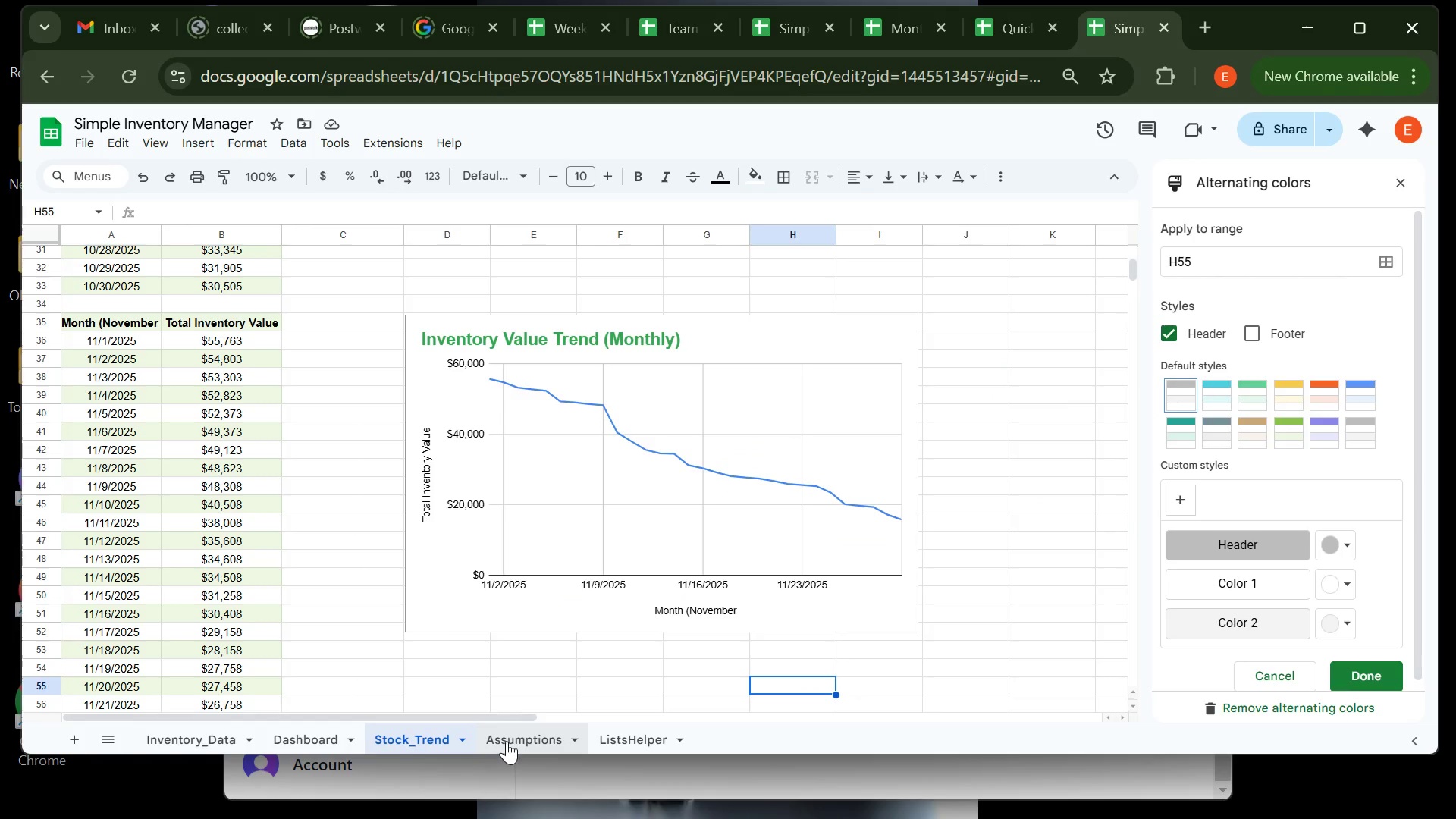 
left_click([510, 740])
 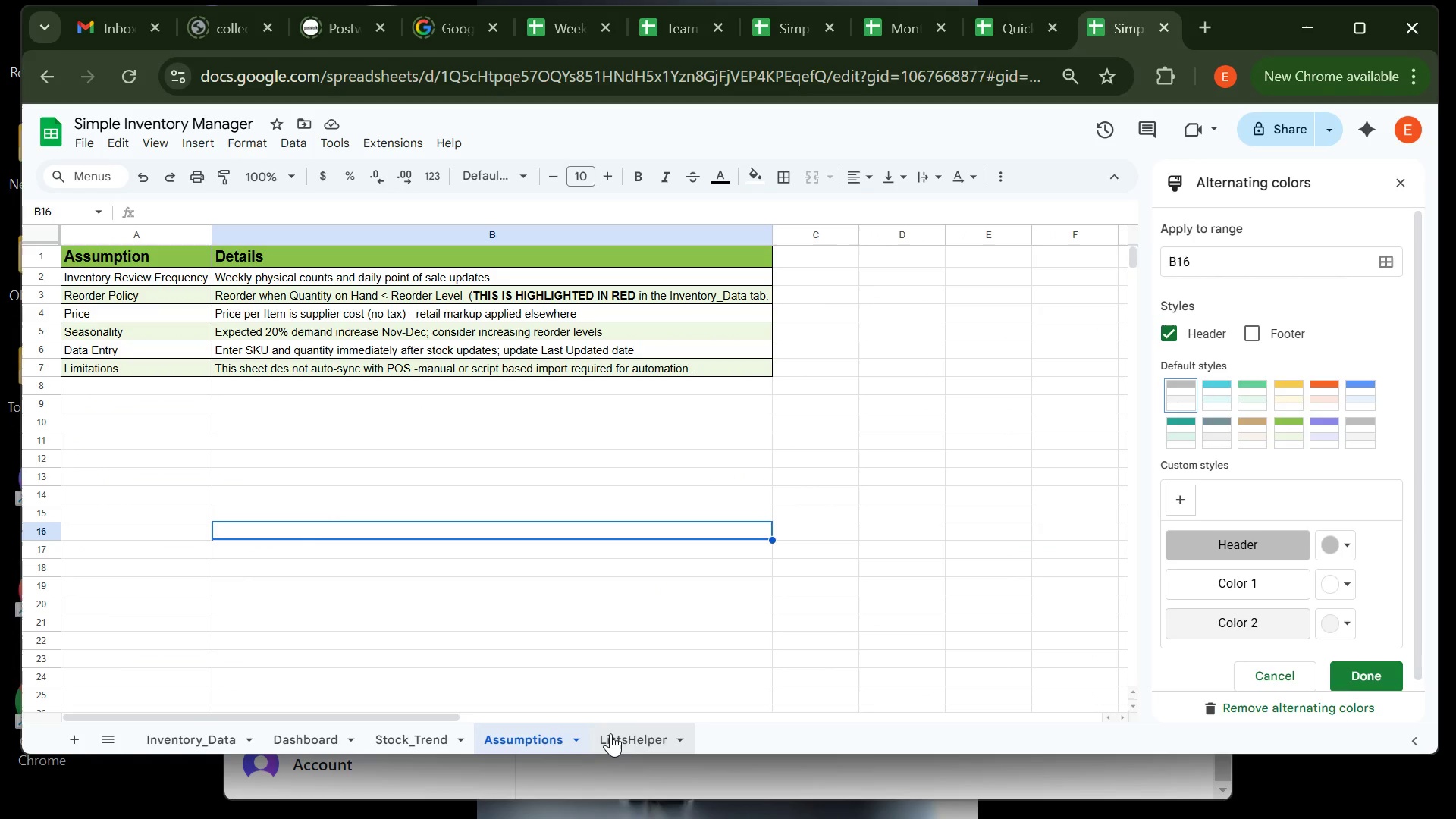 
left_click([610, 733])
 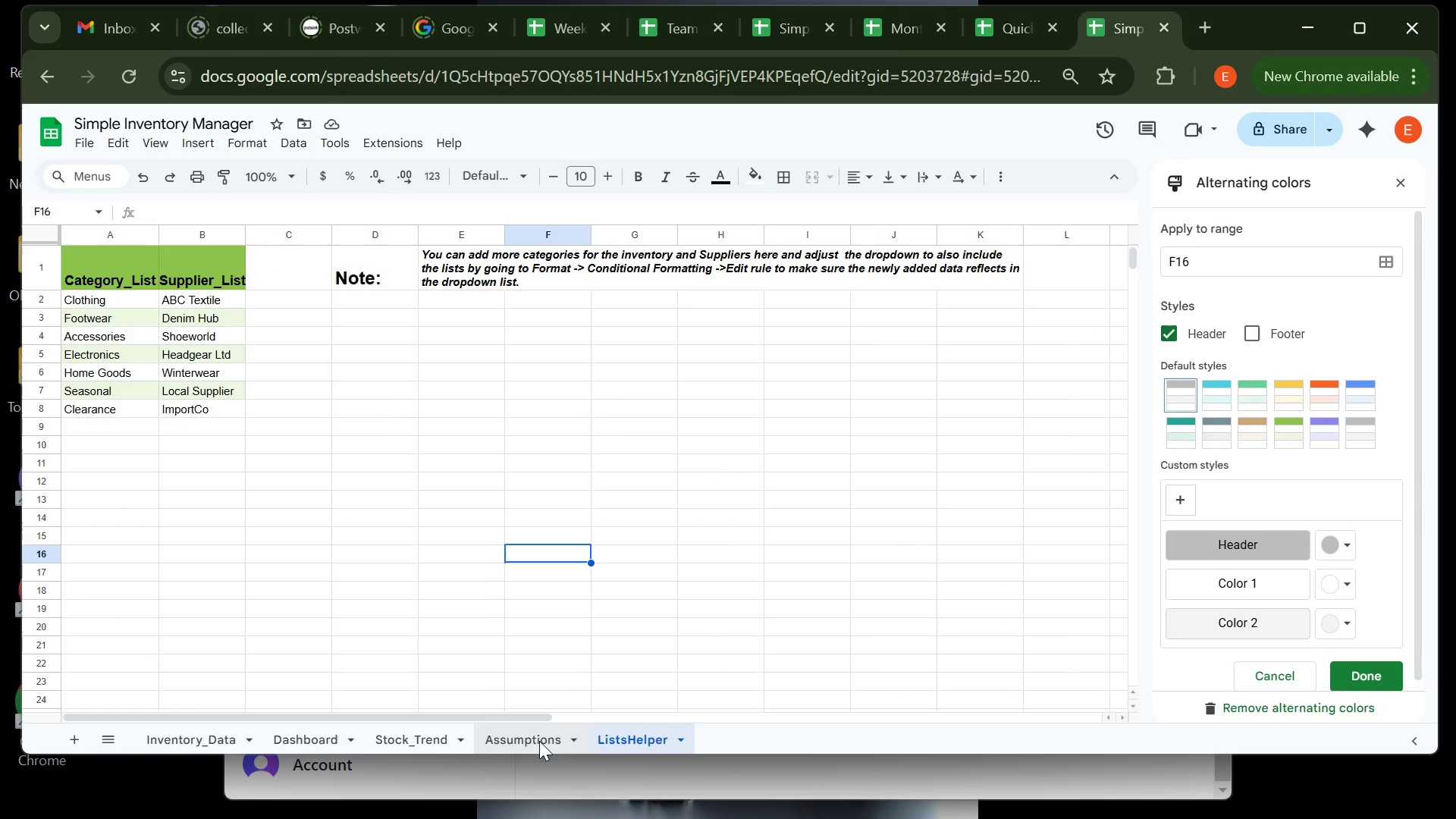 
left_click([539, 741])
 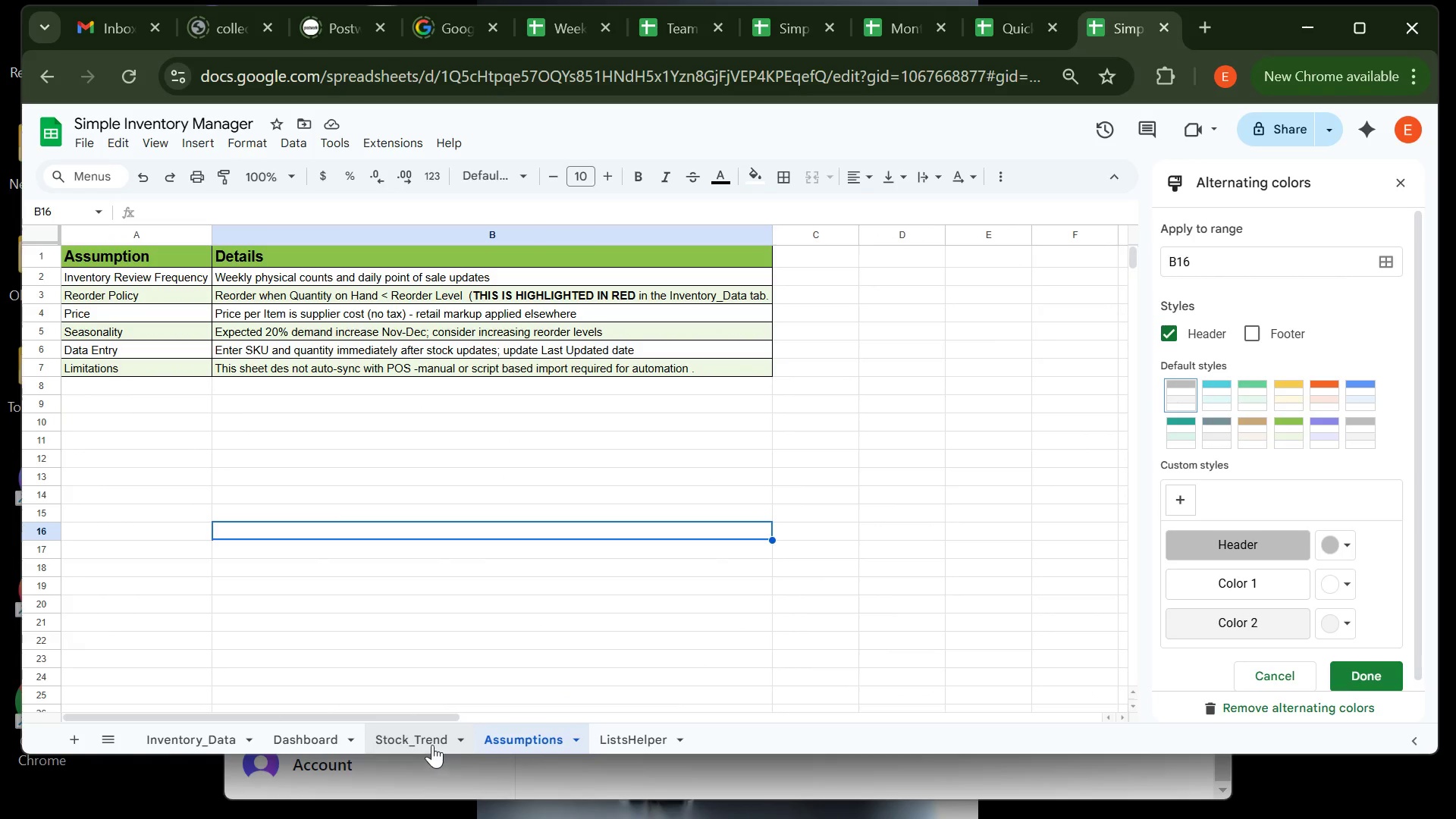 
left_click([432, 745])
 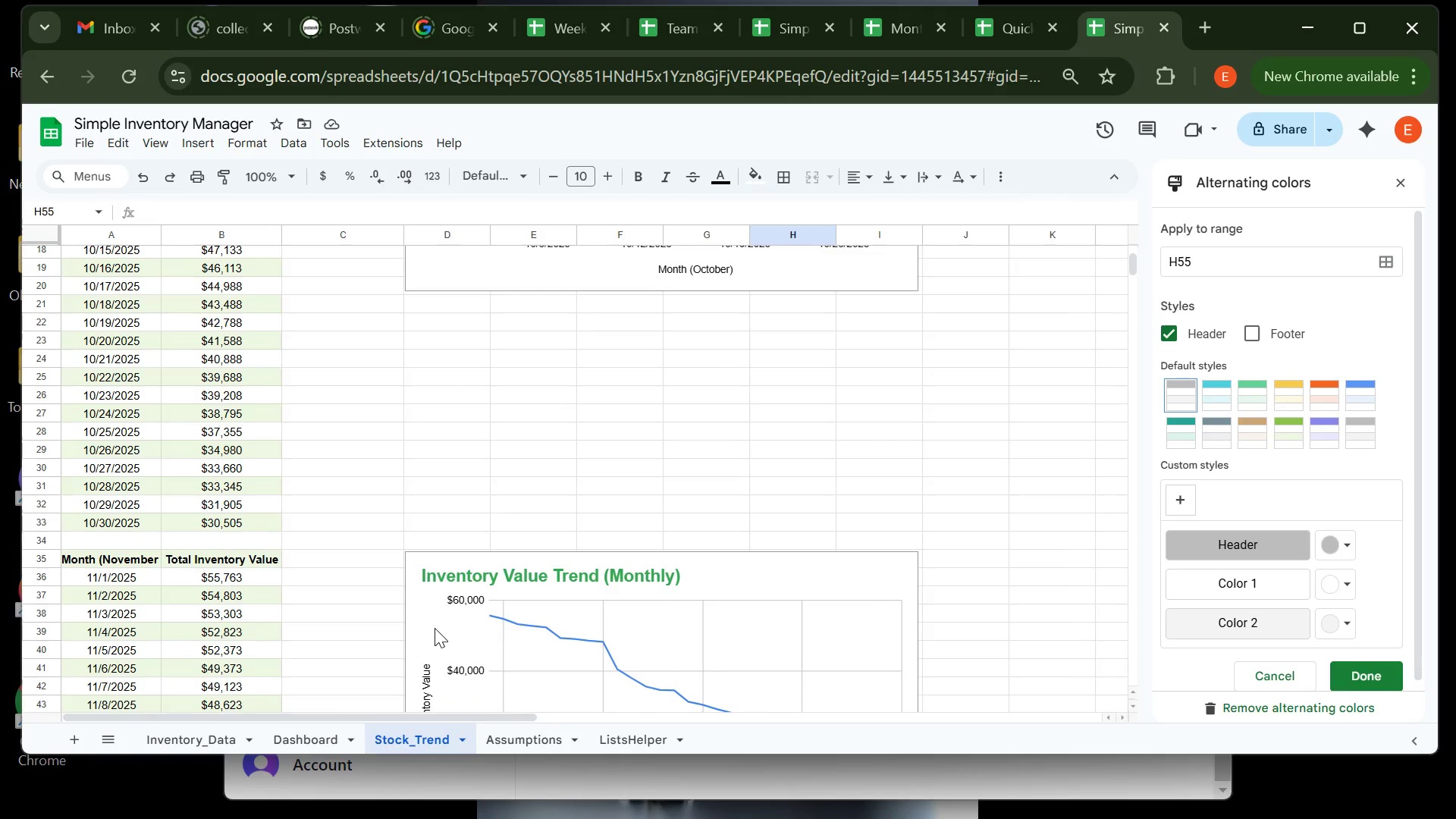 
wait(6.39)
 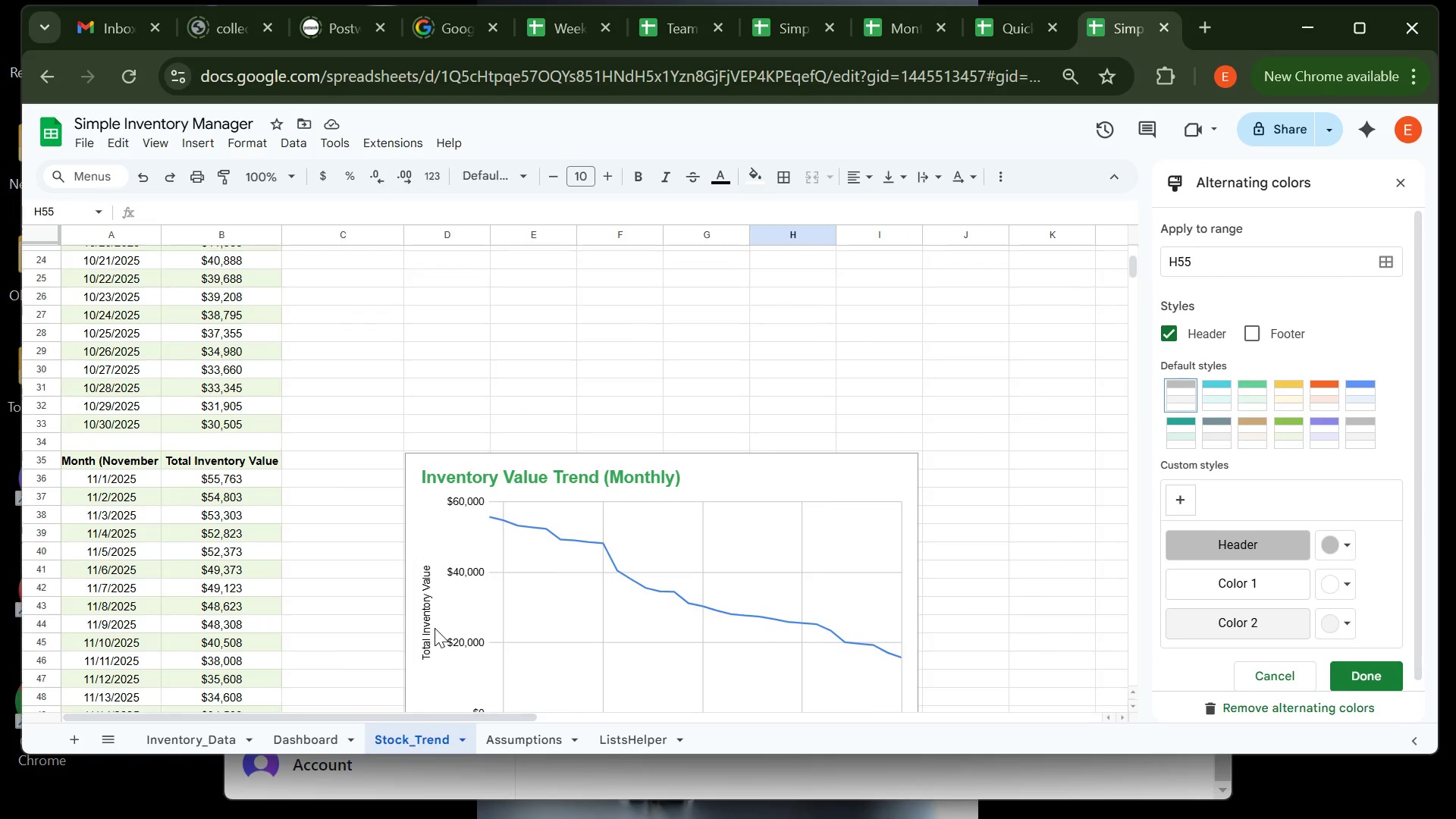 
left_click([118, 555])
 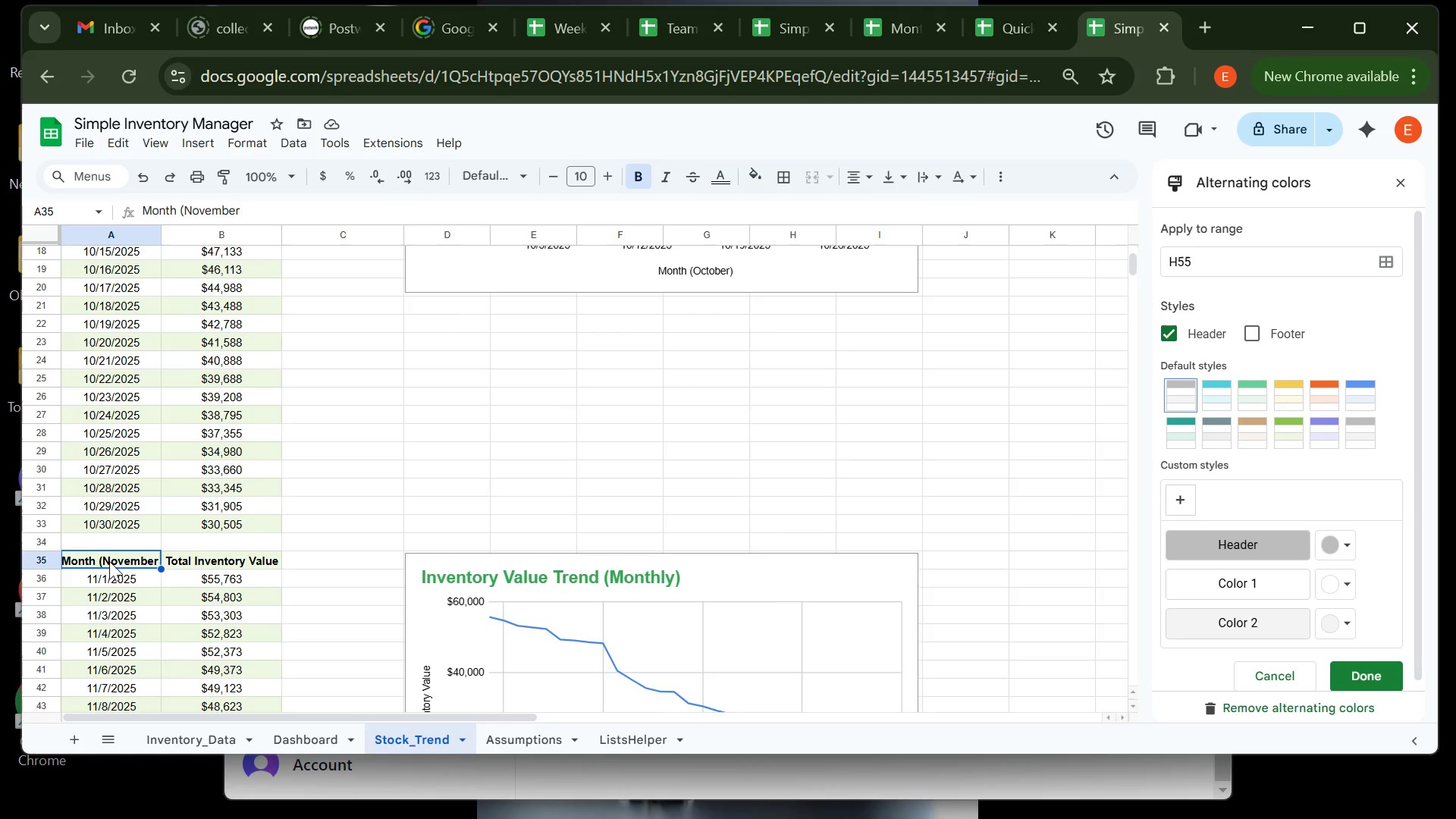 
left_click_drag(start_coordinate=[109, 561], to_coordinate=[228, 562])
 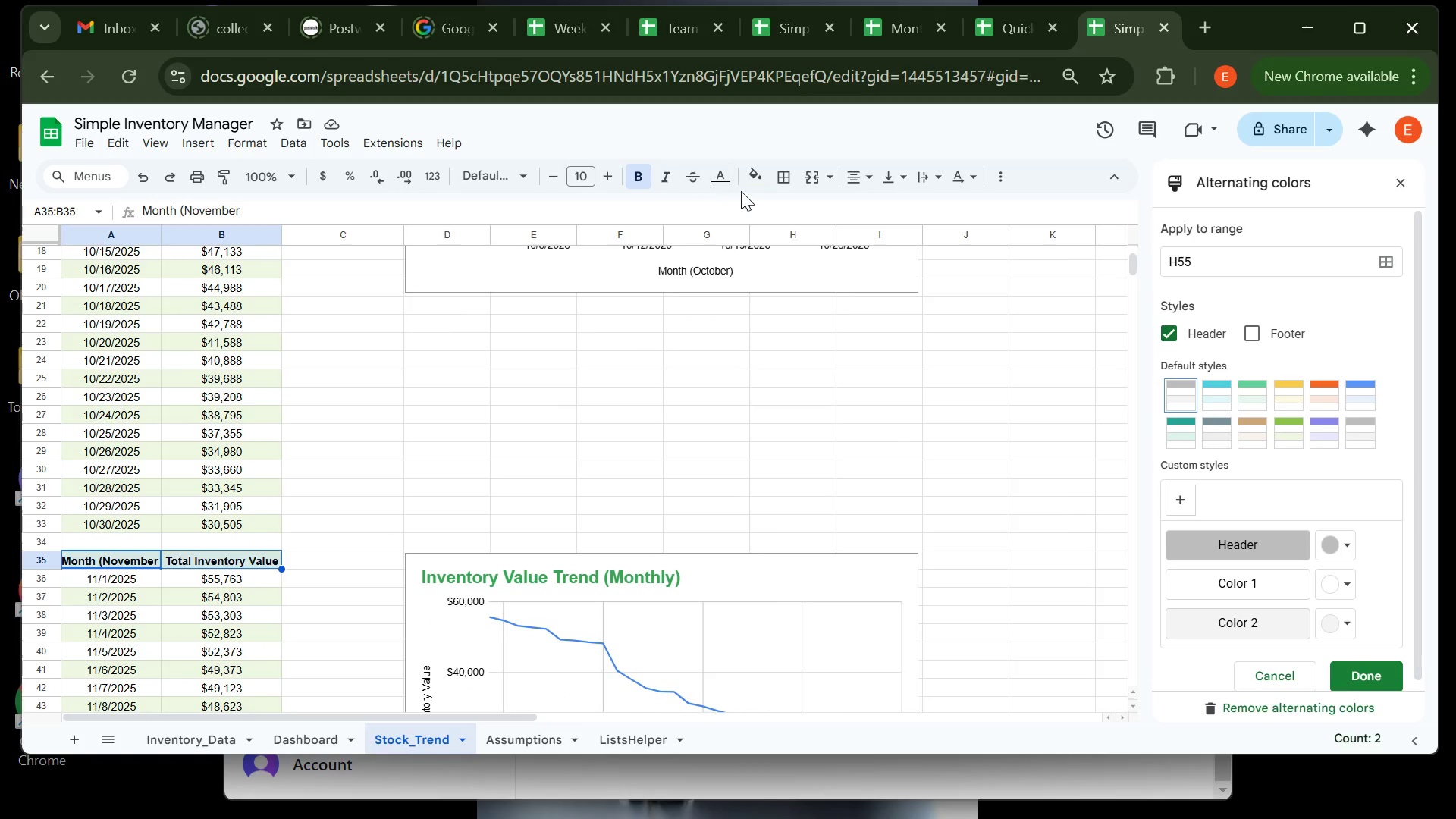 
left_click([754, 188])
 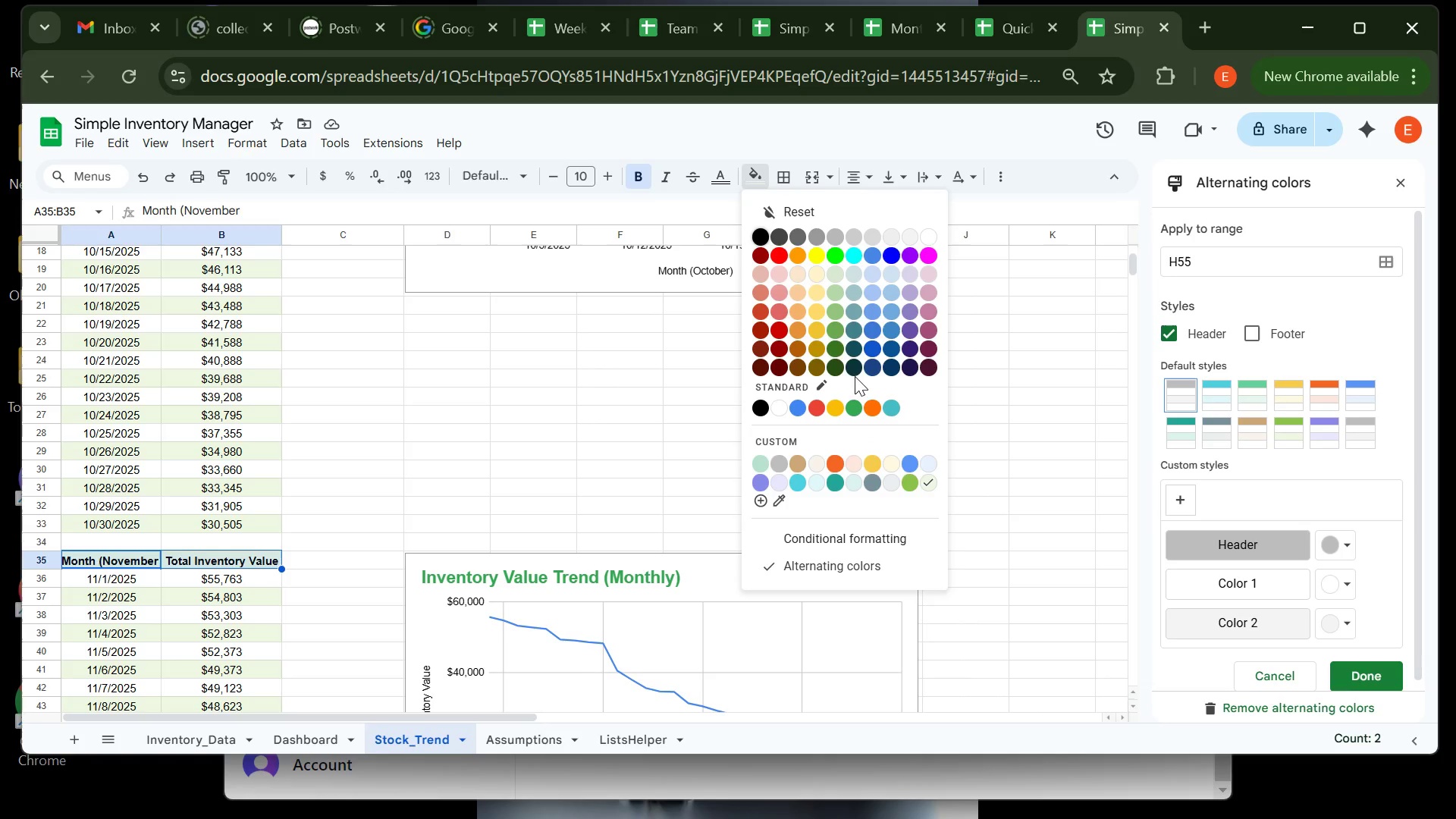 
left_click([832, 312])
 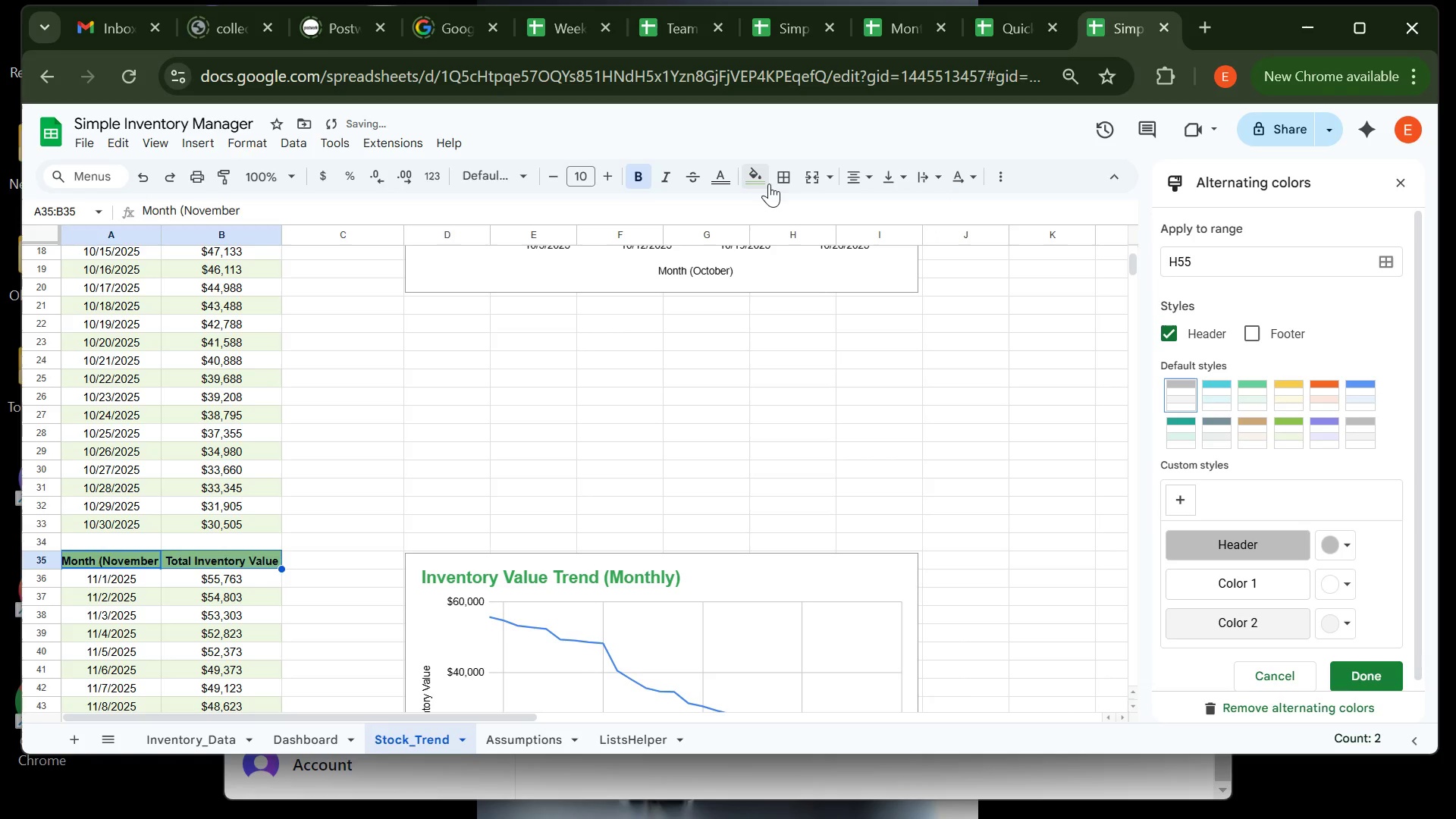 
left_click([764, 180])
 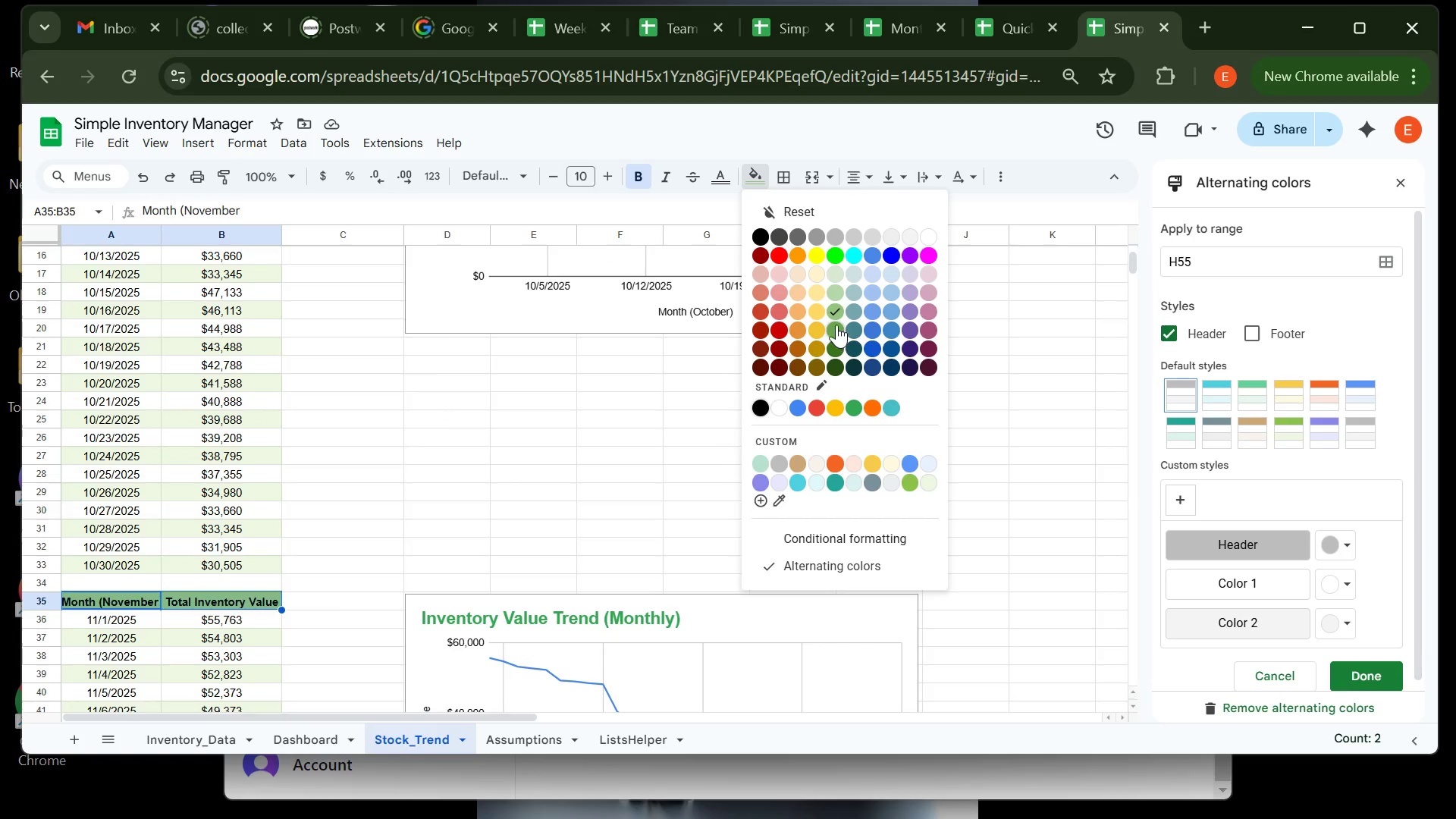 
wait(5.03)
 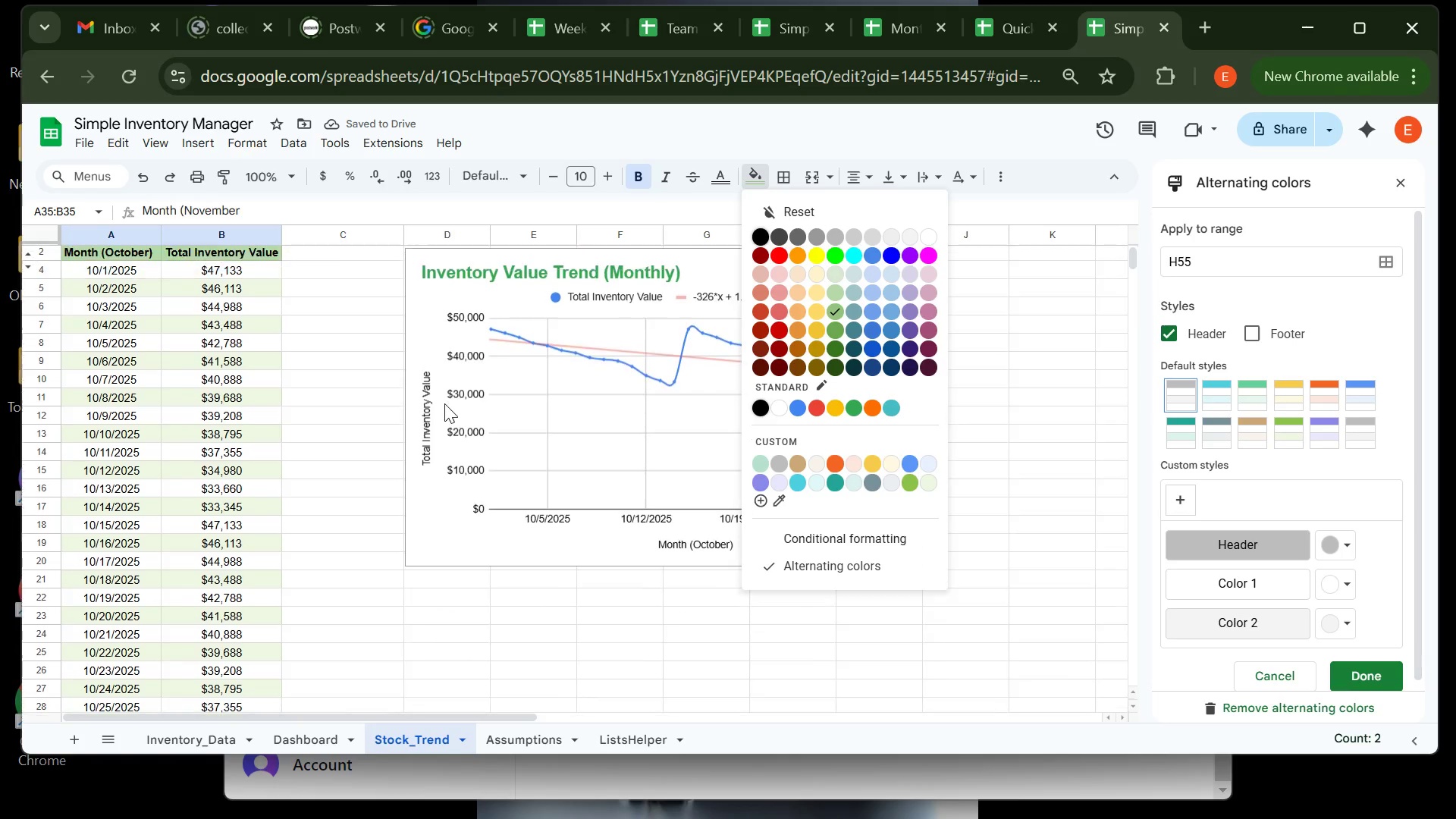 
left_click([836, 293])
 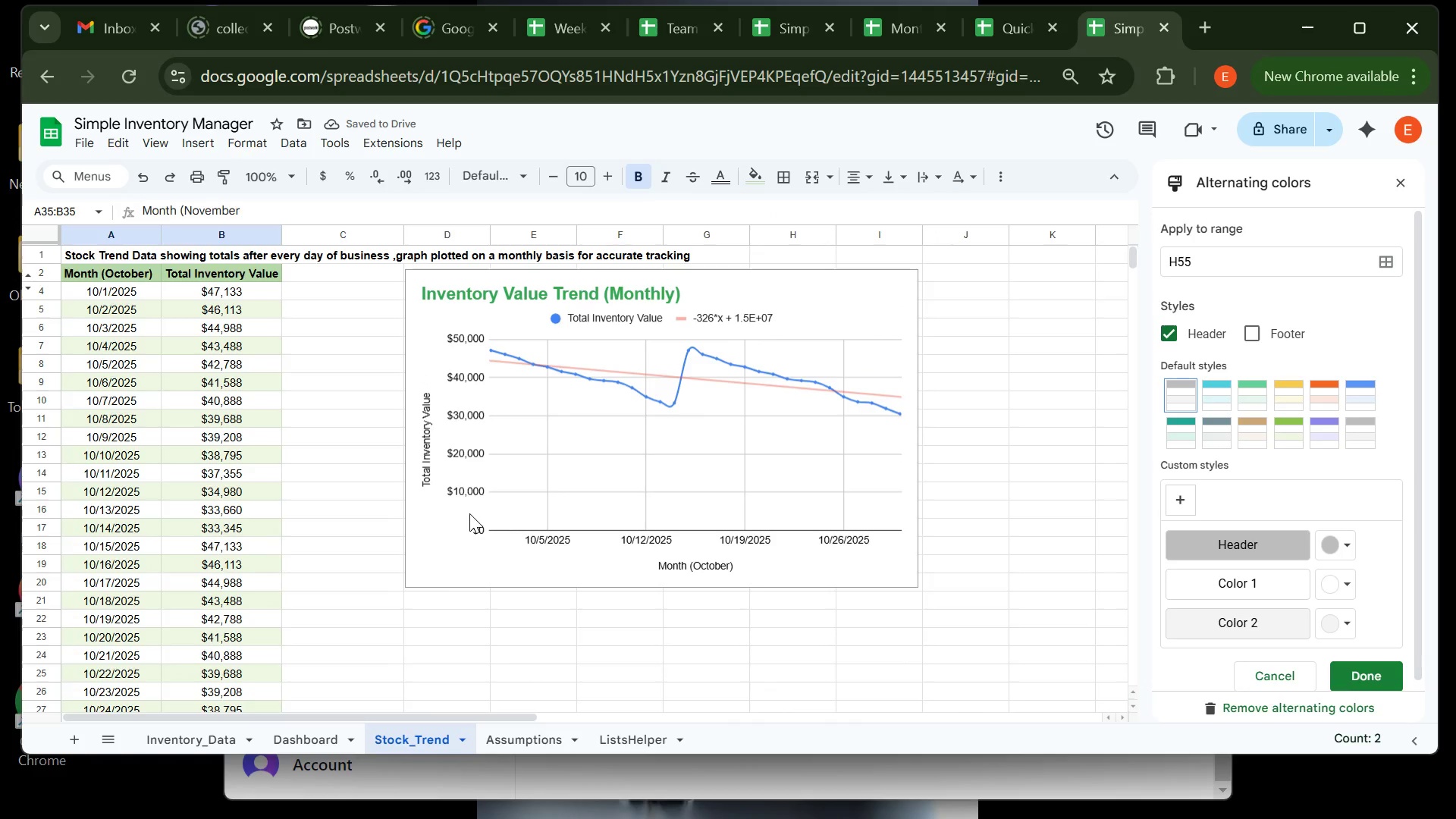 
left_click([386, 659])
 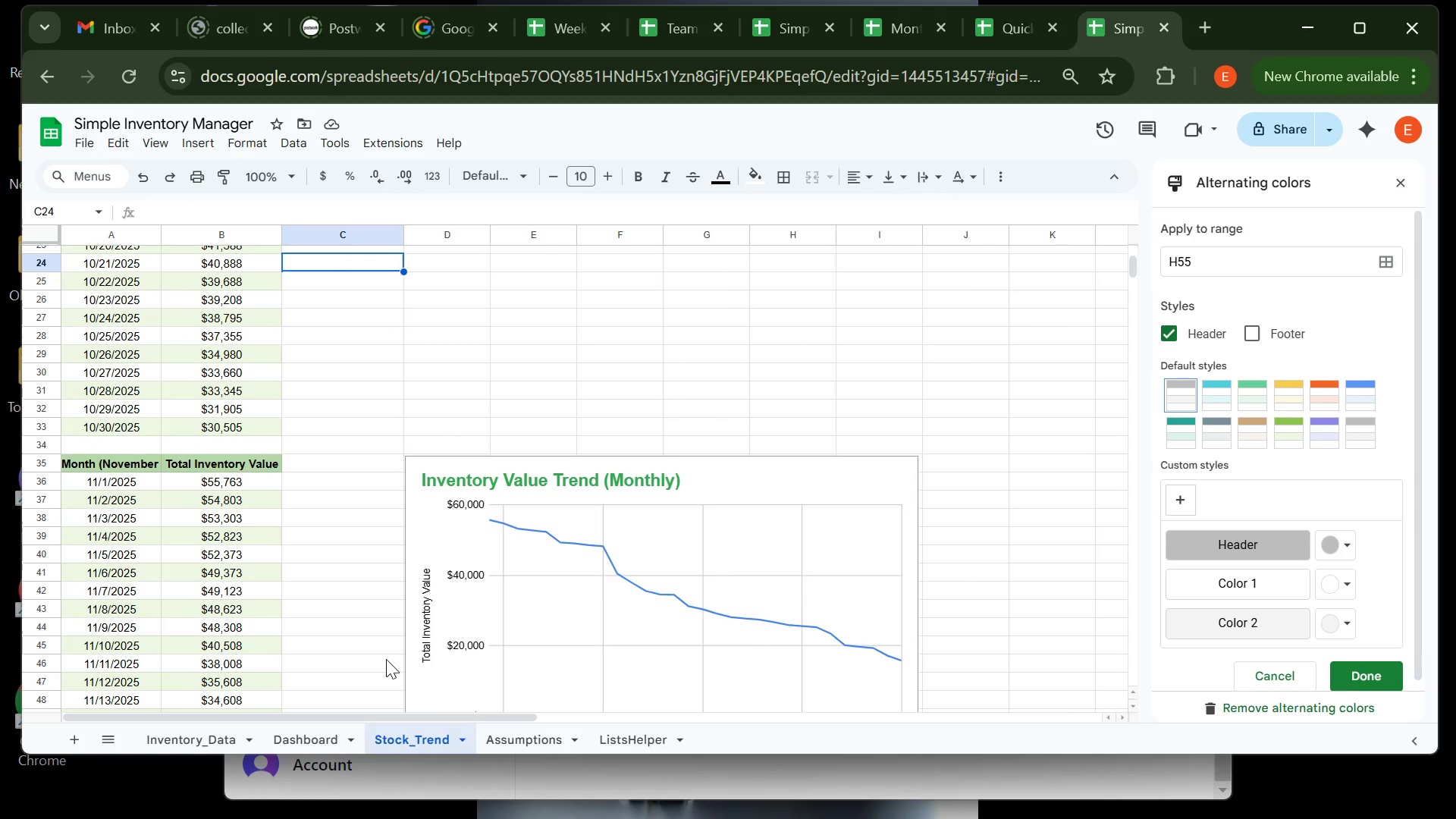 
wait(10.62)
 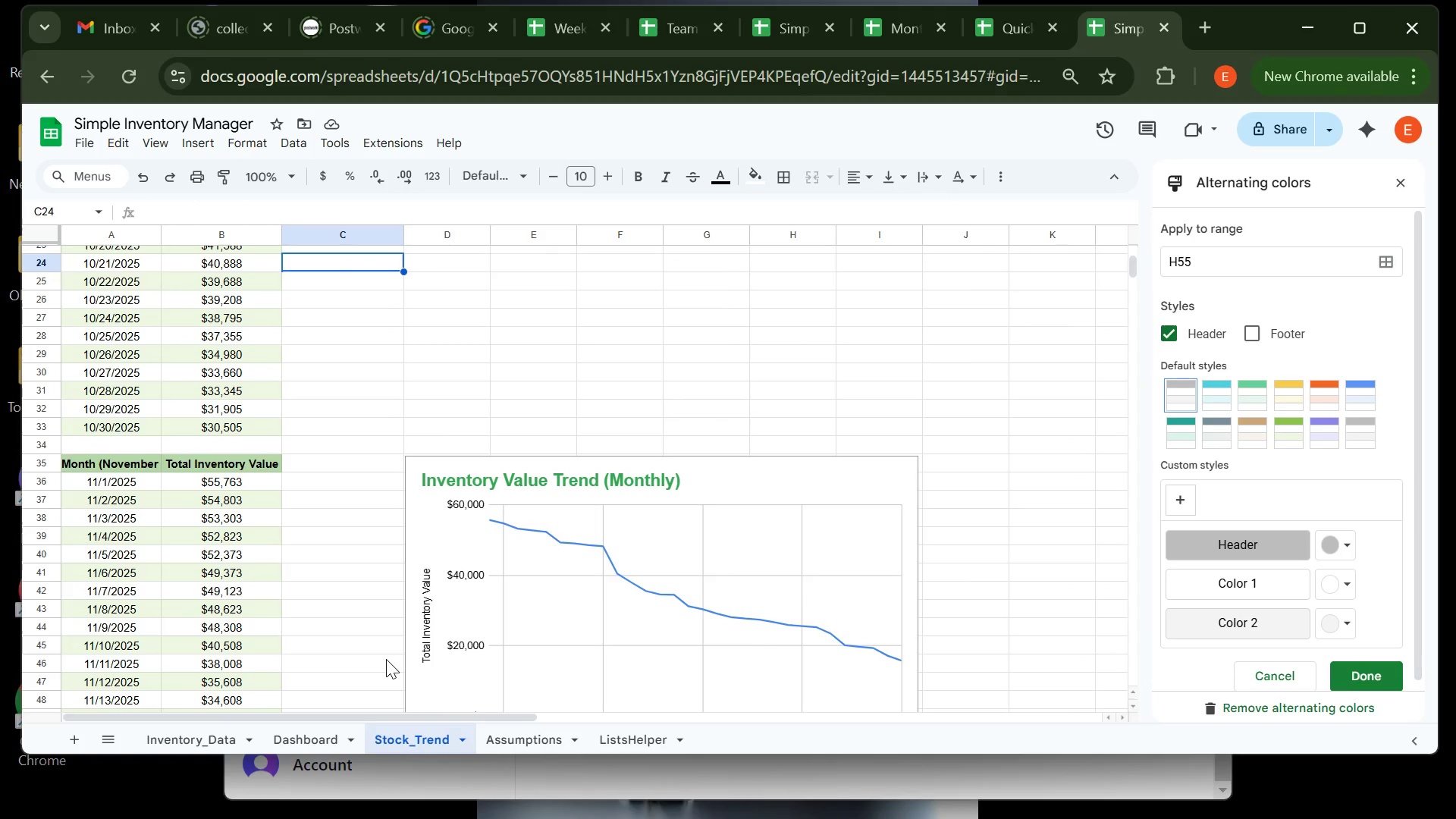 
left_click([296, 731])
 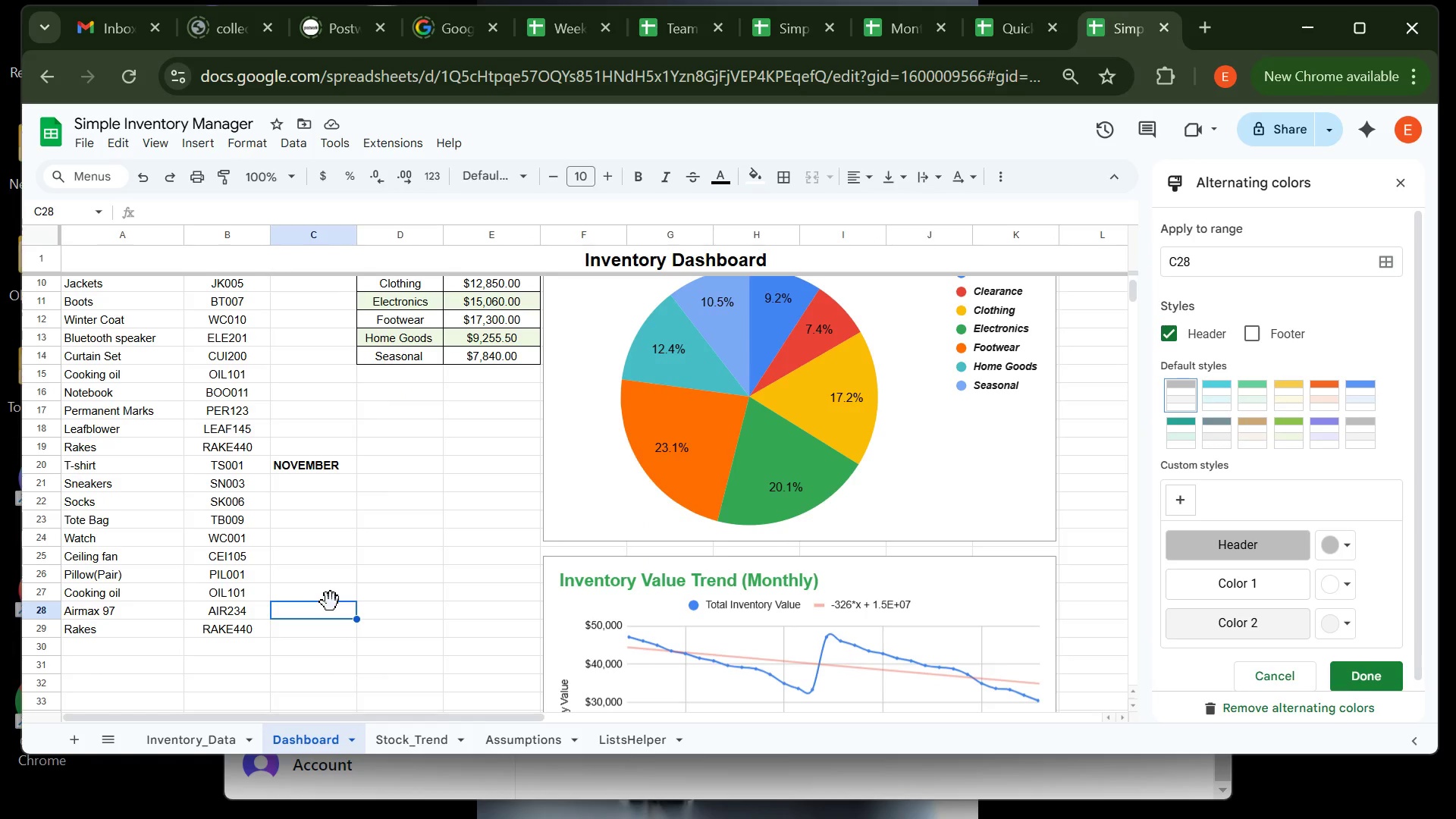 
wait(7.77)
 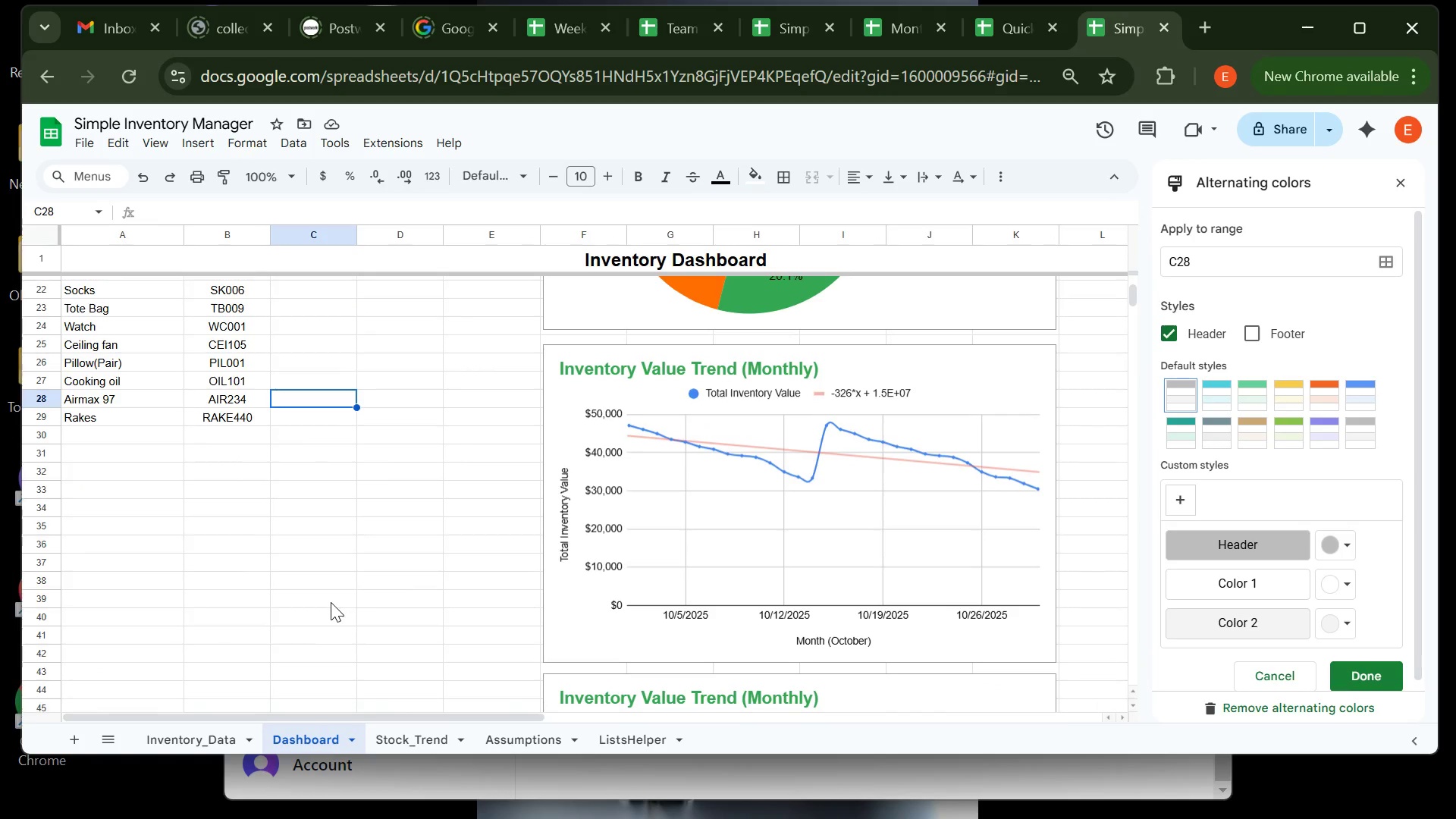 
left_click([200, 745])
 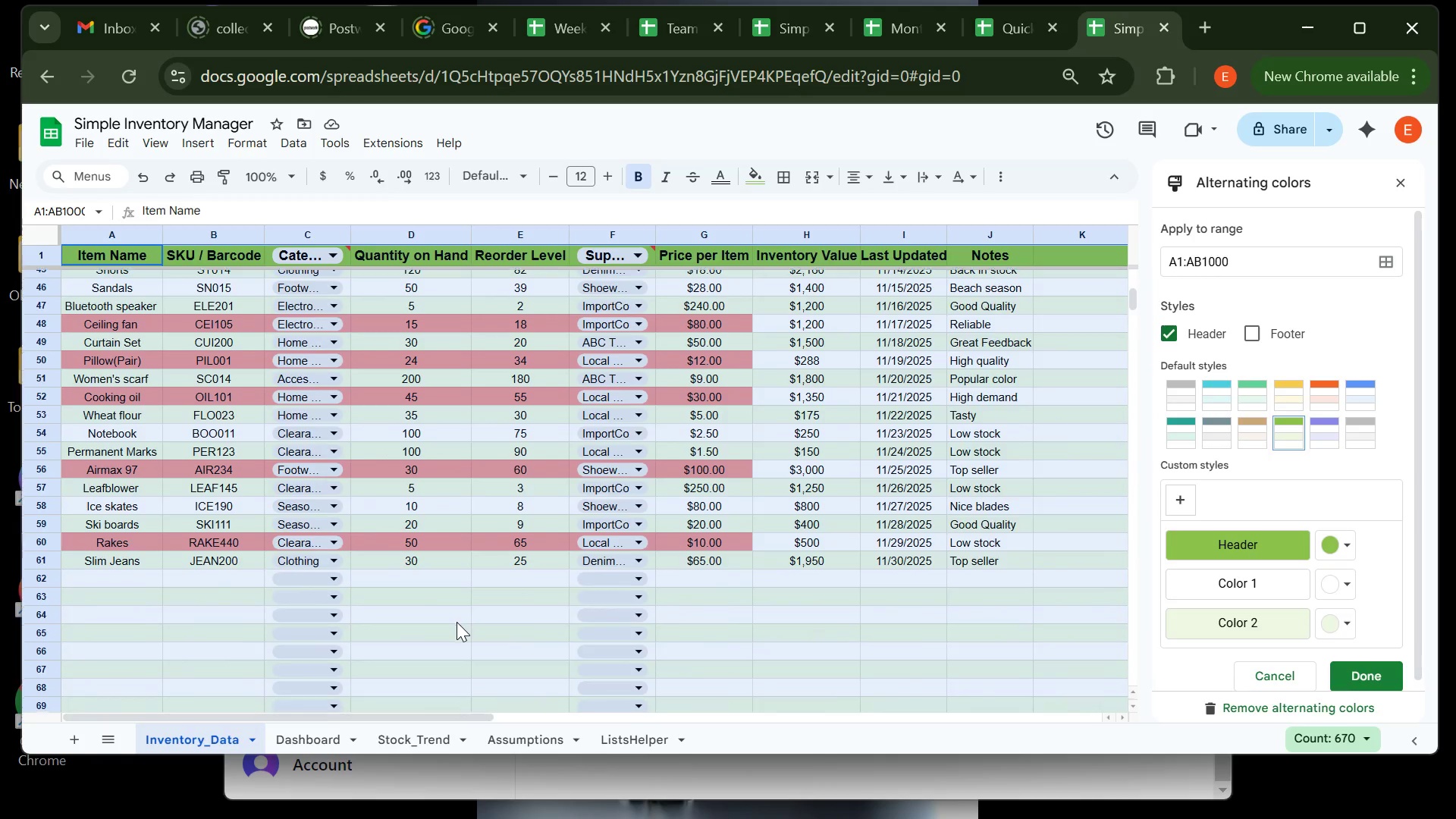 
left_click([739, 520])
 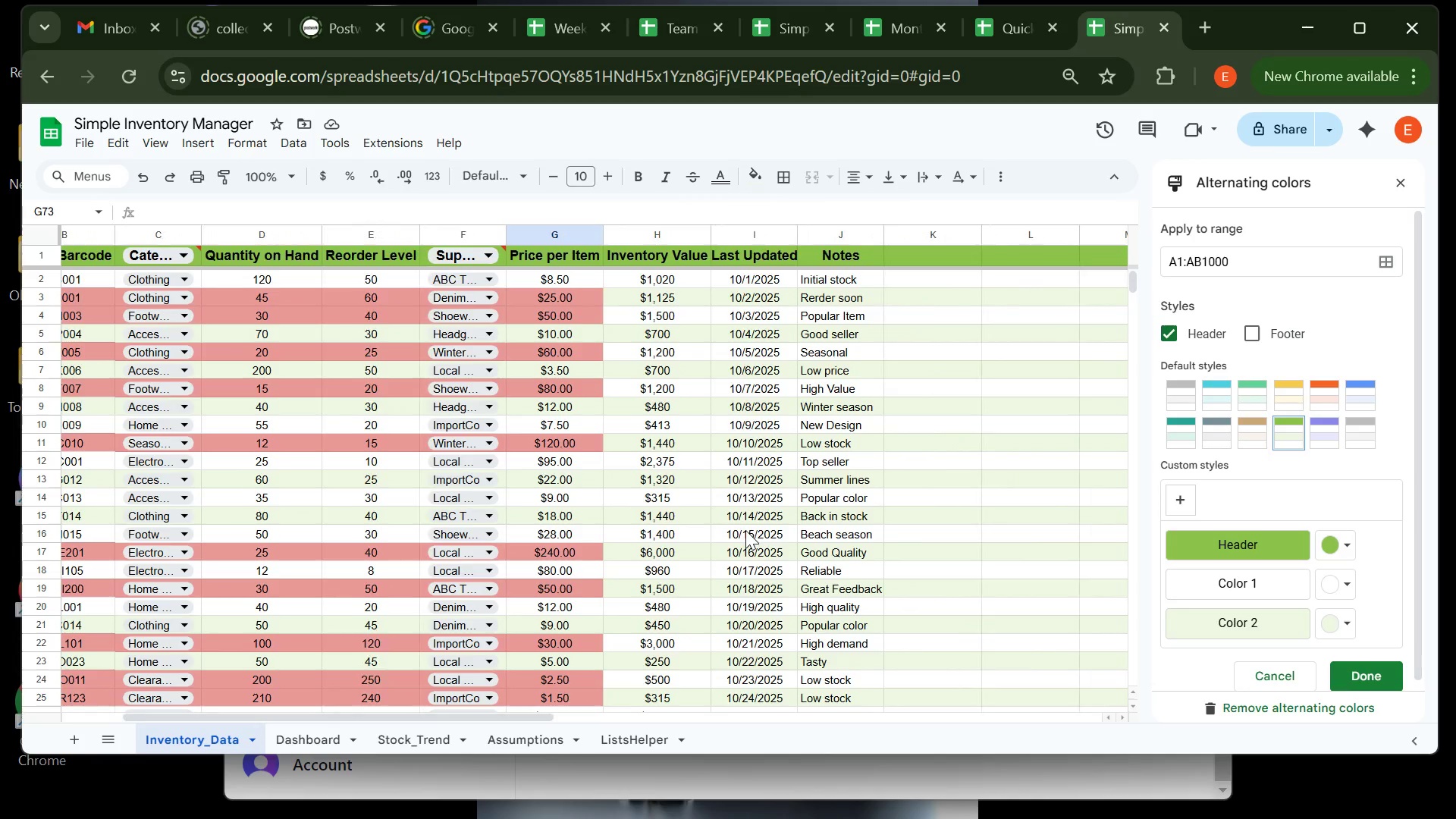 
wait(17.85)
 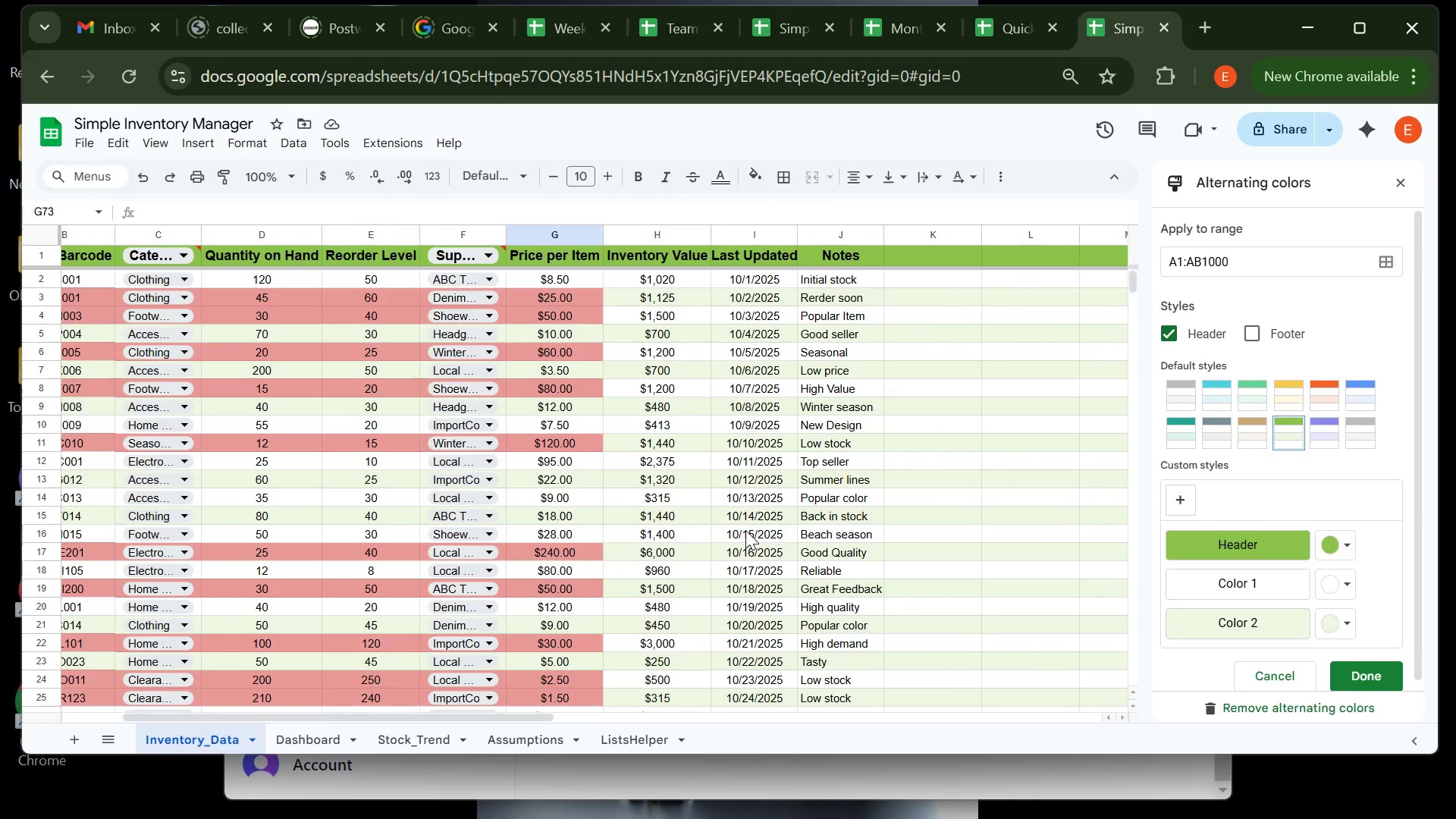 
double_click([845, 262])
 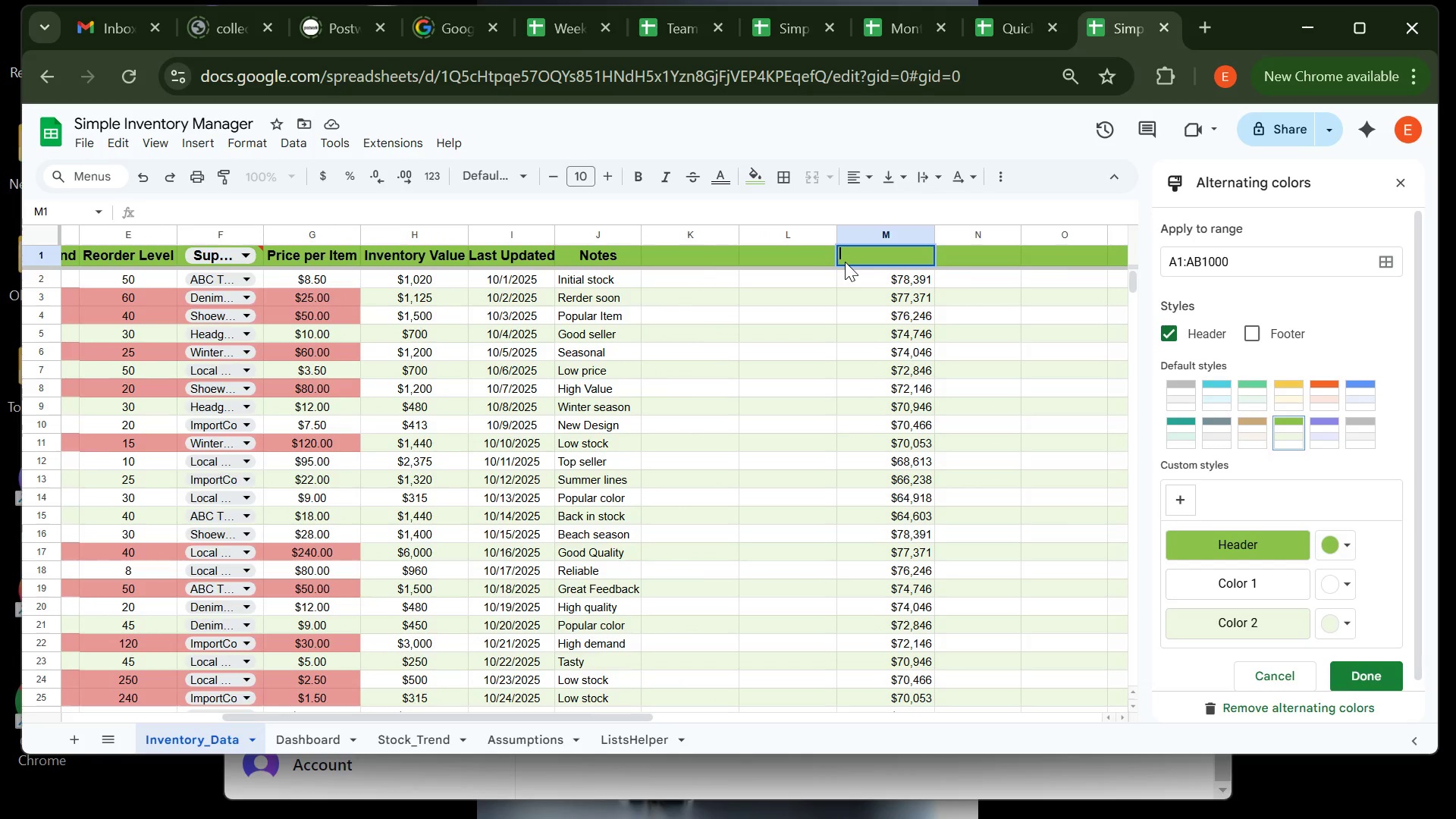 
type(Sum totals )
 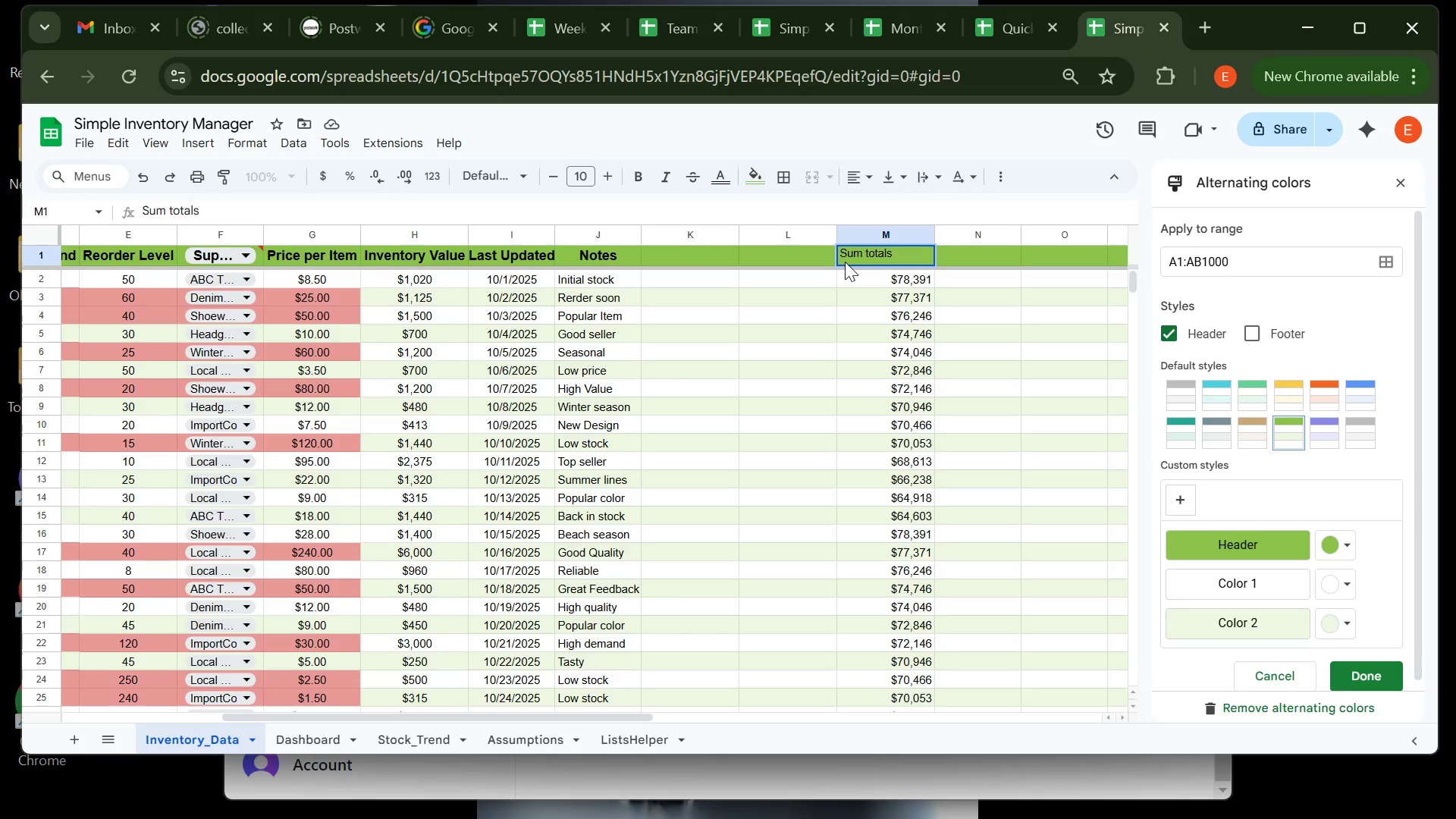 
wait(8.76)
 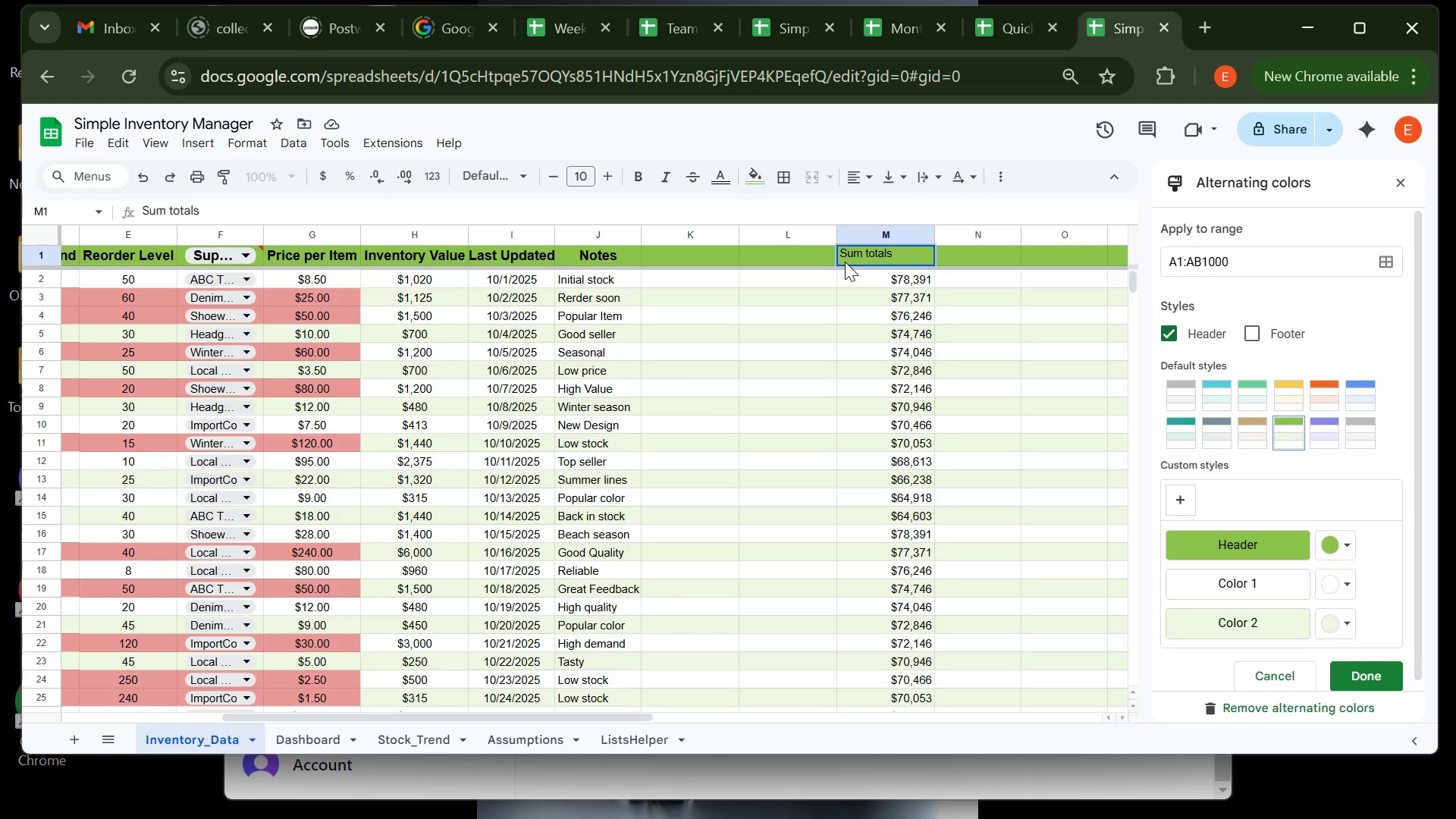 
type(of whole inventory Dat )
key(Backspace)
key(Backspace)
type(y t day )
key(Backspace)
key(Backspace)
key(Backspace)
key(Backspace)
key(Backspace)
key(Backspace)
key(Backspace)
key(Backspace)
key(Backspace)
key(Backspace)
key(Backspace)
key(Backspace)
key(Backspace)
key(Backspace)
key(Backspace)
type(od)
key(Backspace)
type(f onventoey)
 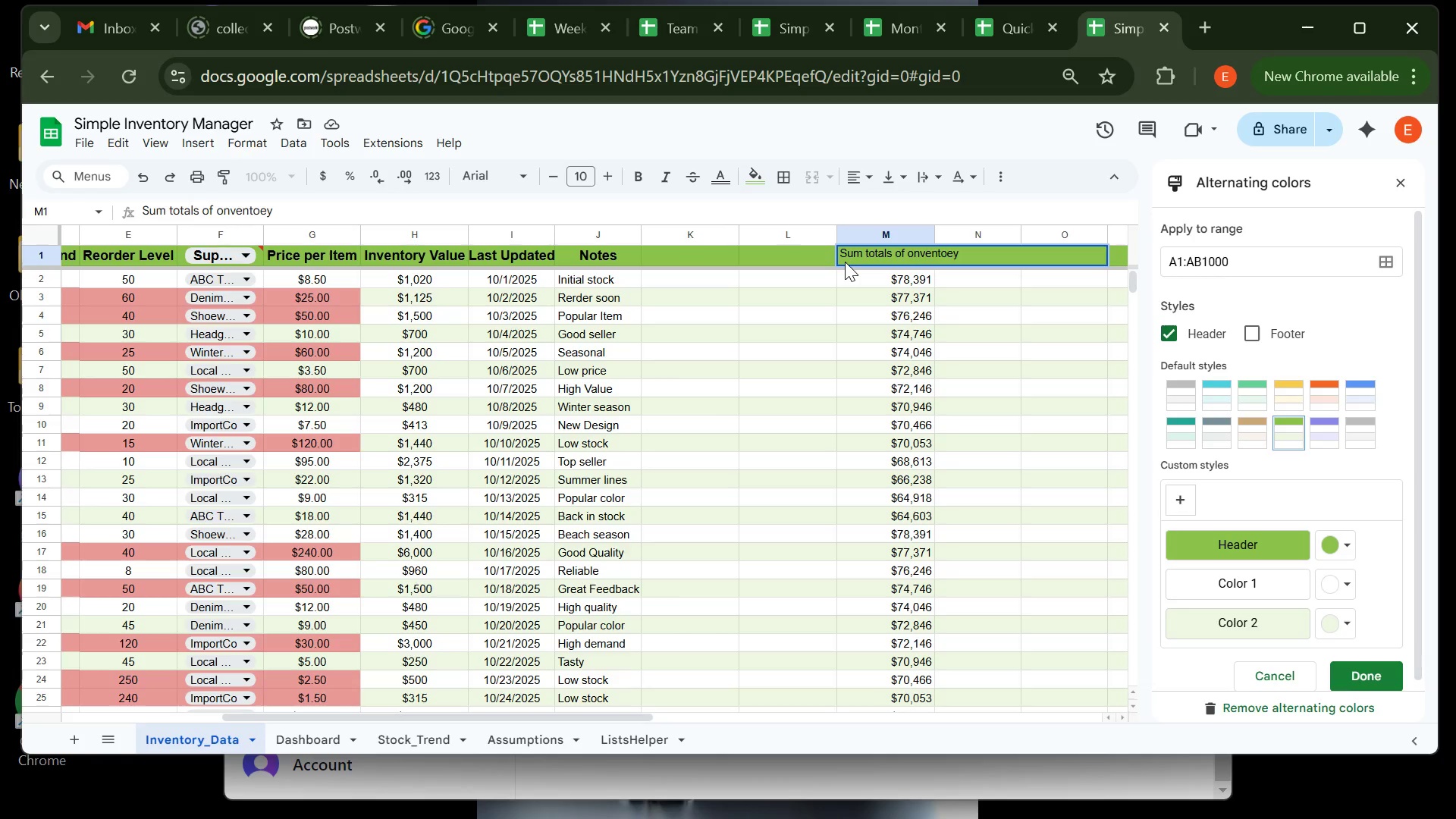 
key(Backspace)
key(Backspace)
key(Backspace)
key(Backspace)
key(Backspace)
key(Backspace)
key(Backspace)
key(Backspace)
key(Backspace)
type(inventory)
 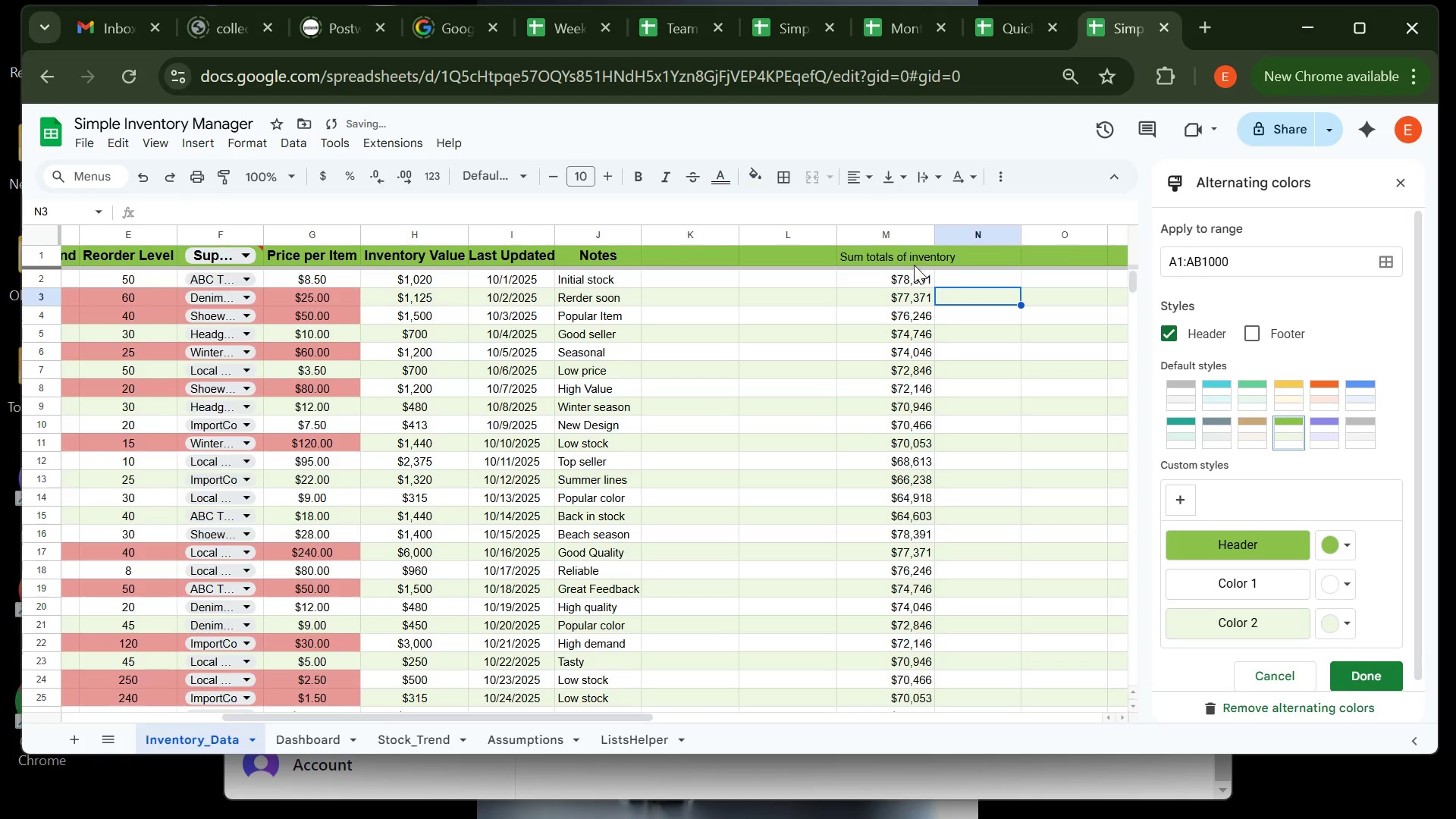 
left_click([902, 262])
 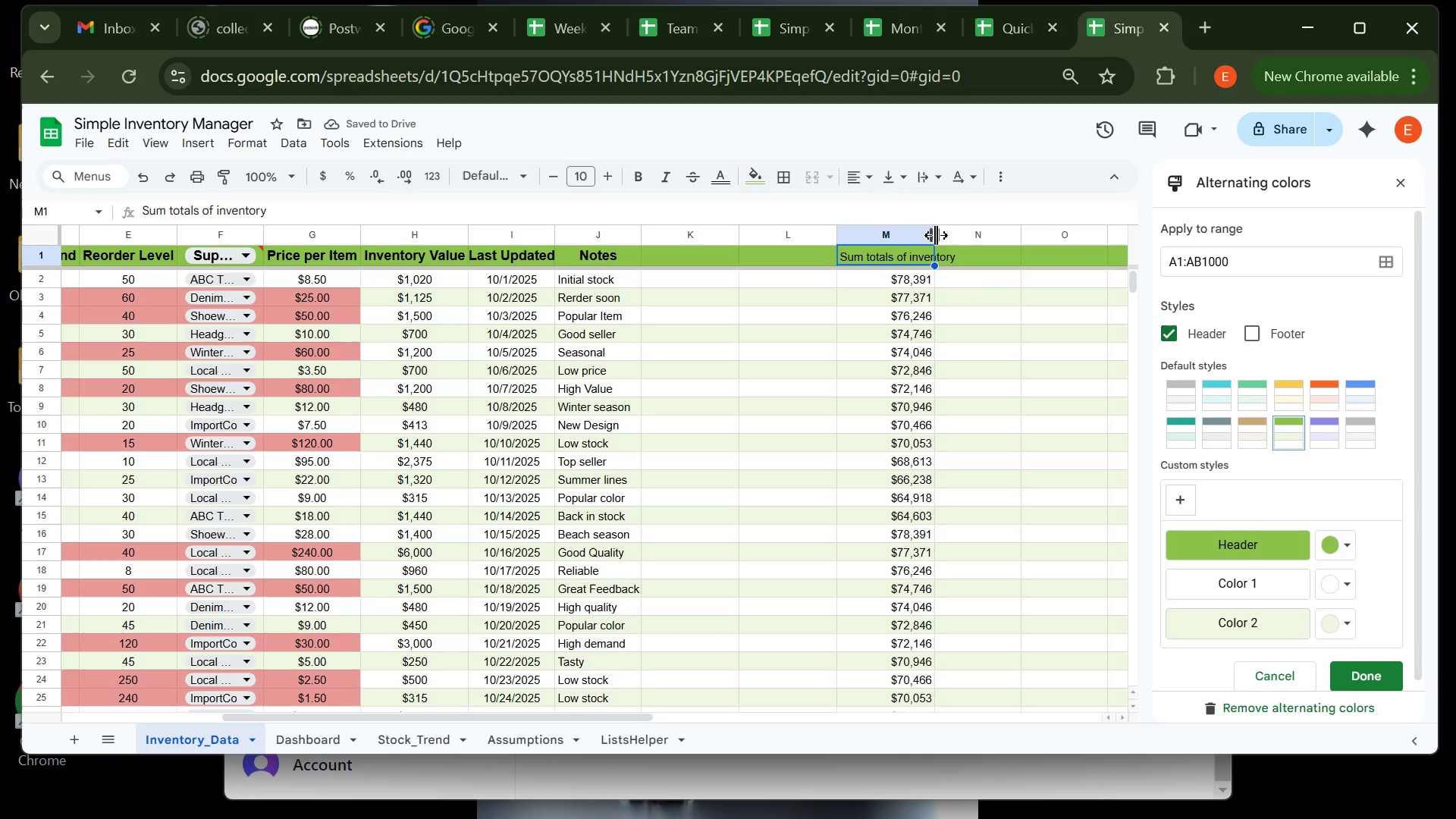 
double_click([930, 234])
 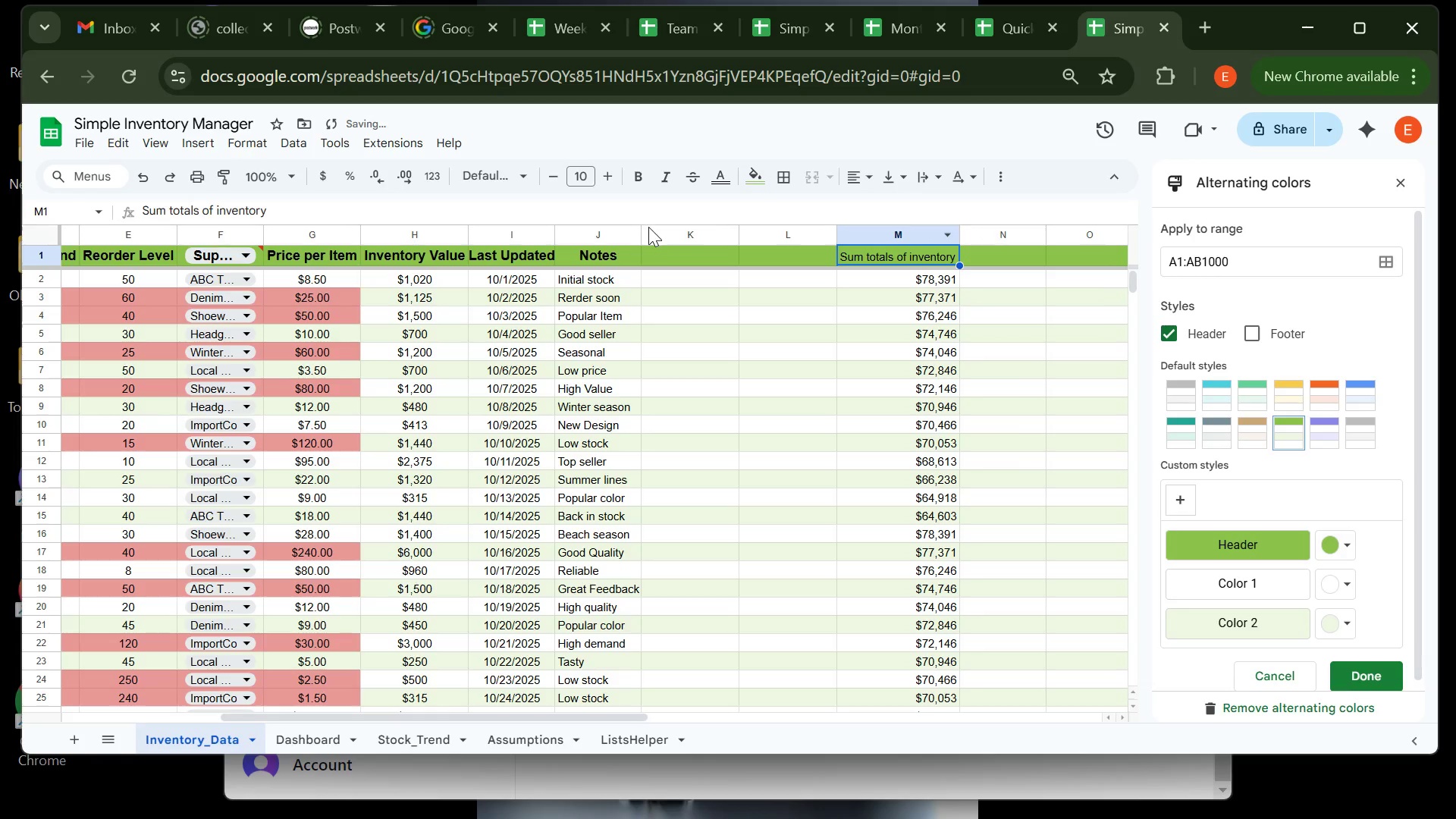 
key(Control+B)
 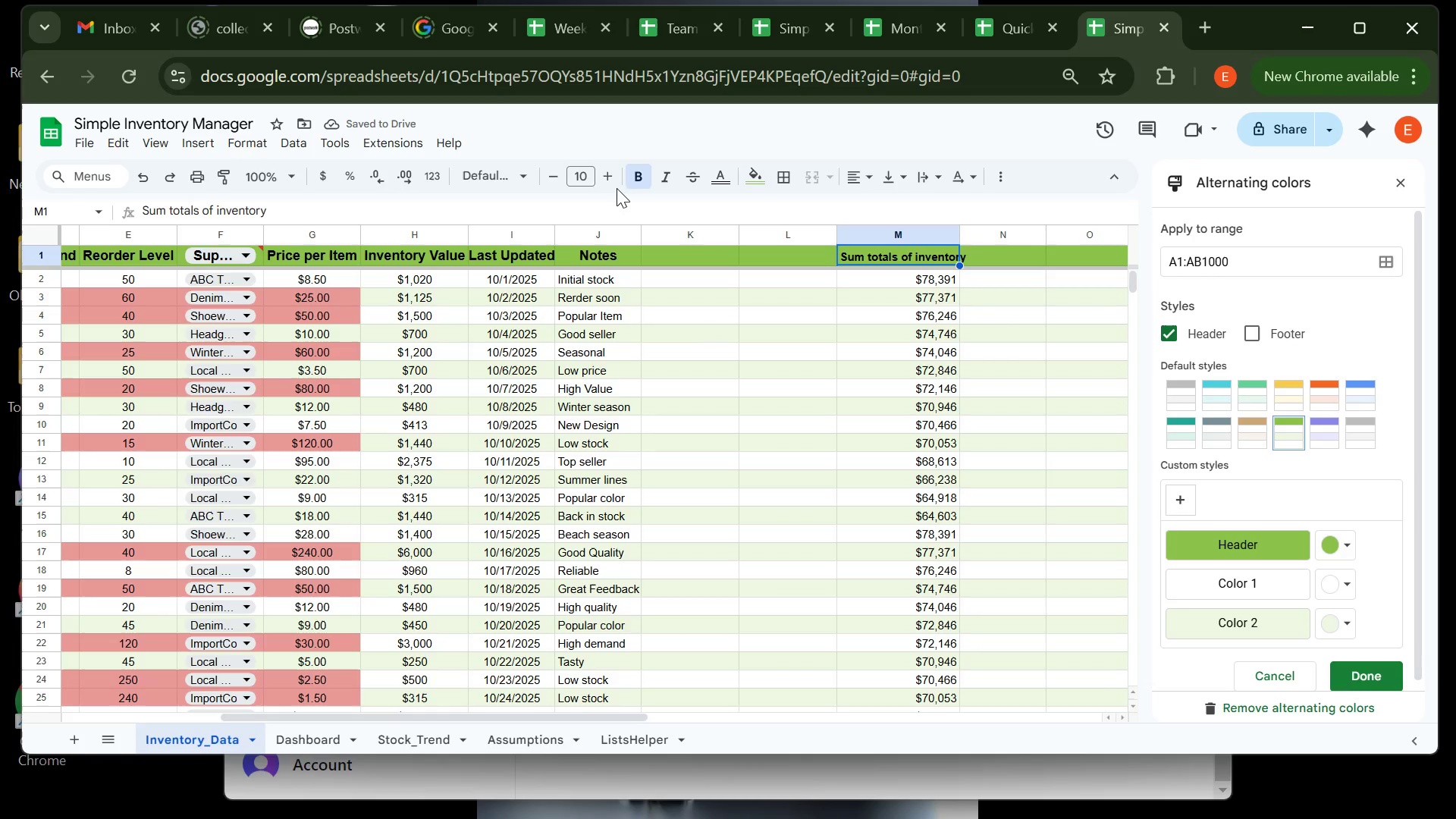 
left_click([601, 174])
 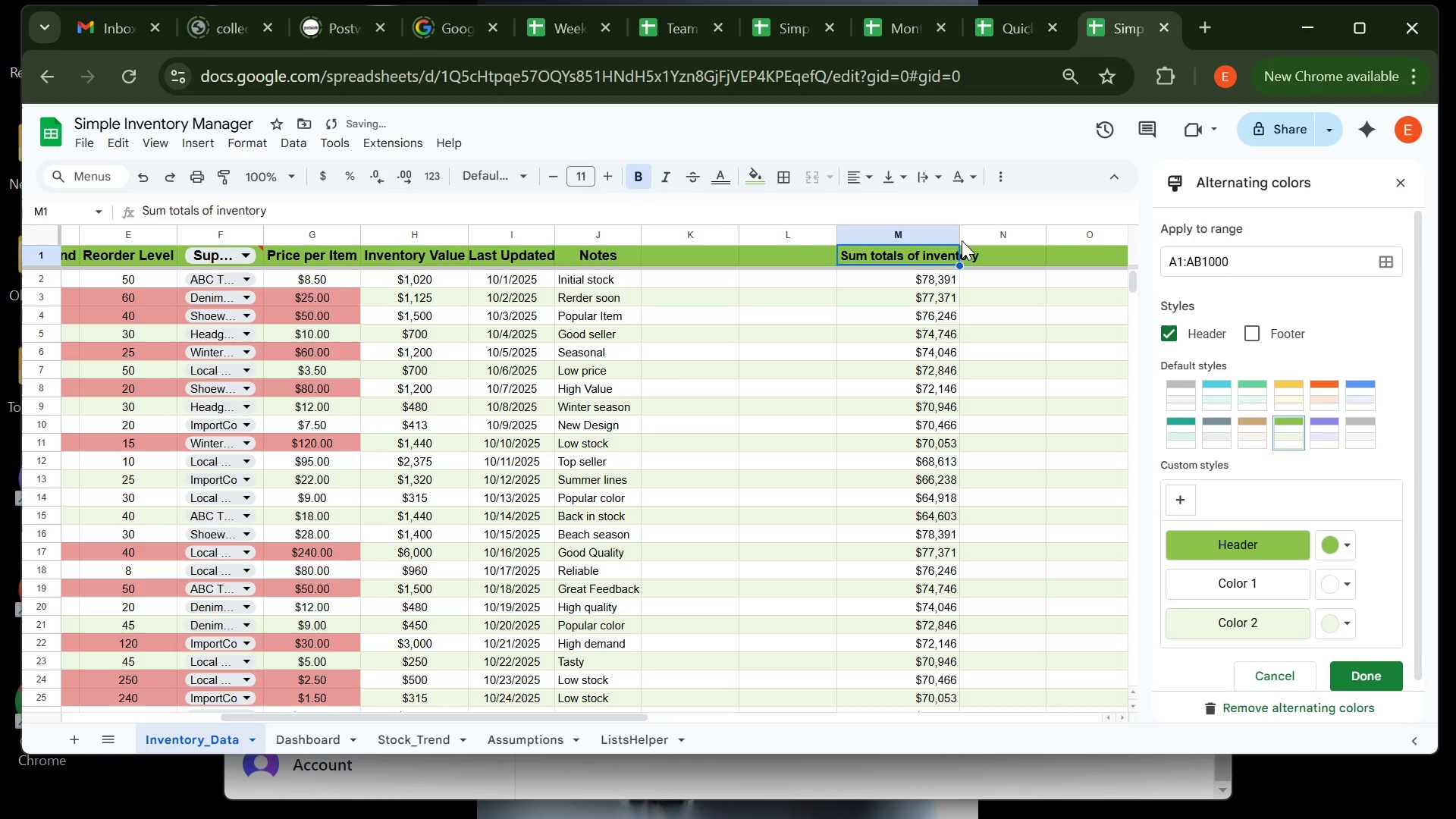 
double_click([962, 237])
 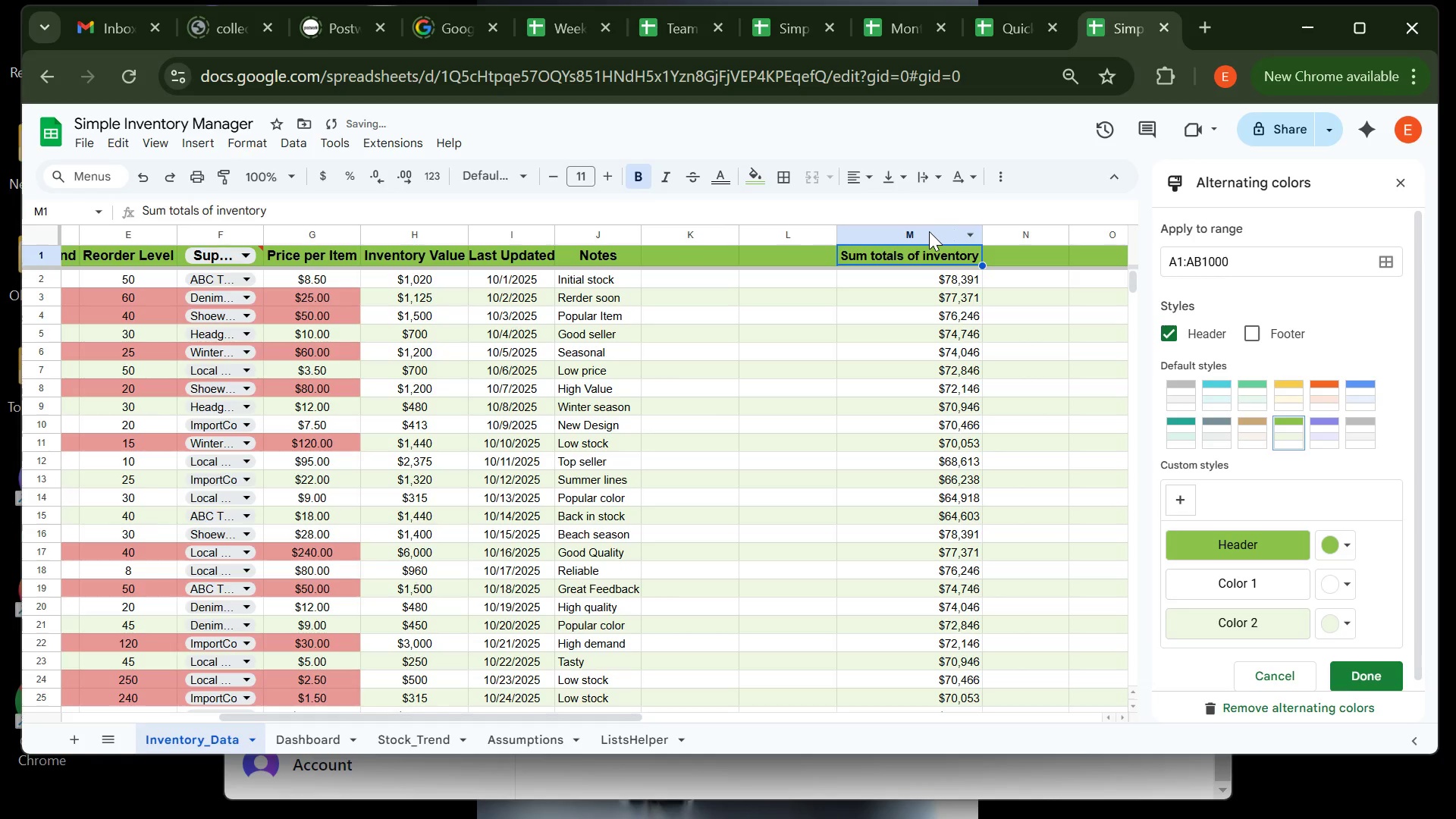 
left_click([929, 231])
 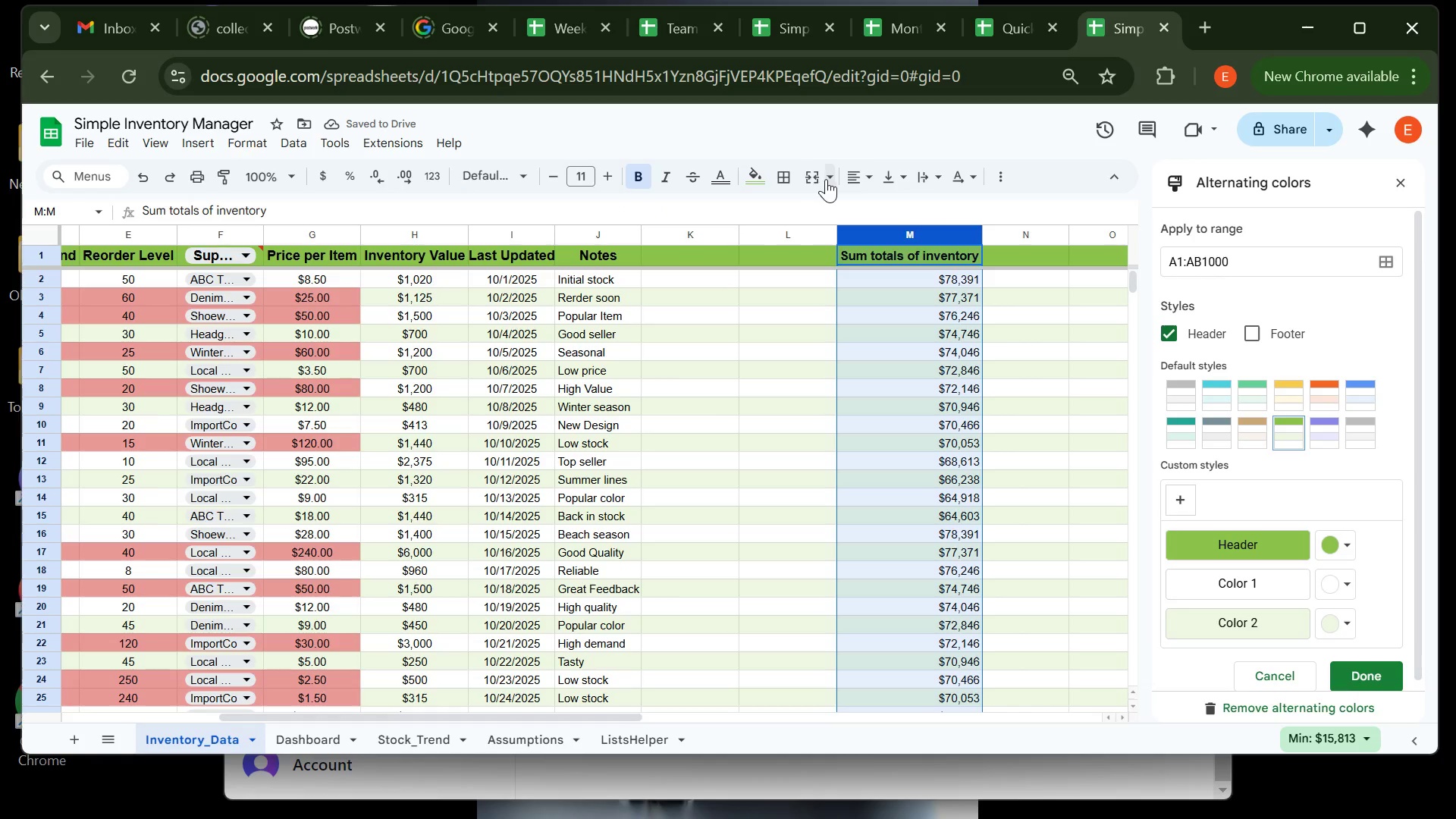 
left_click([871, 176])
 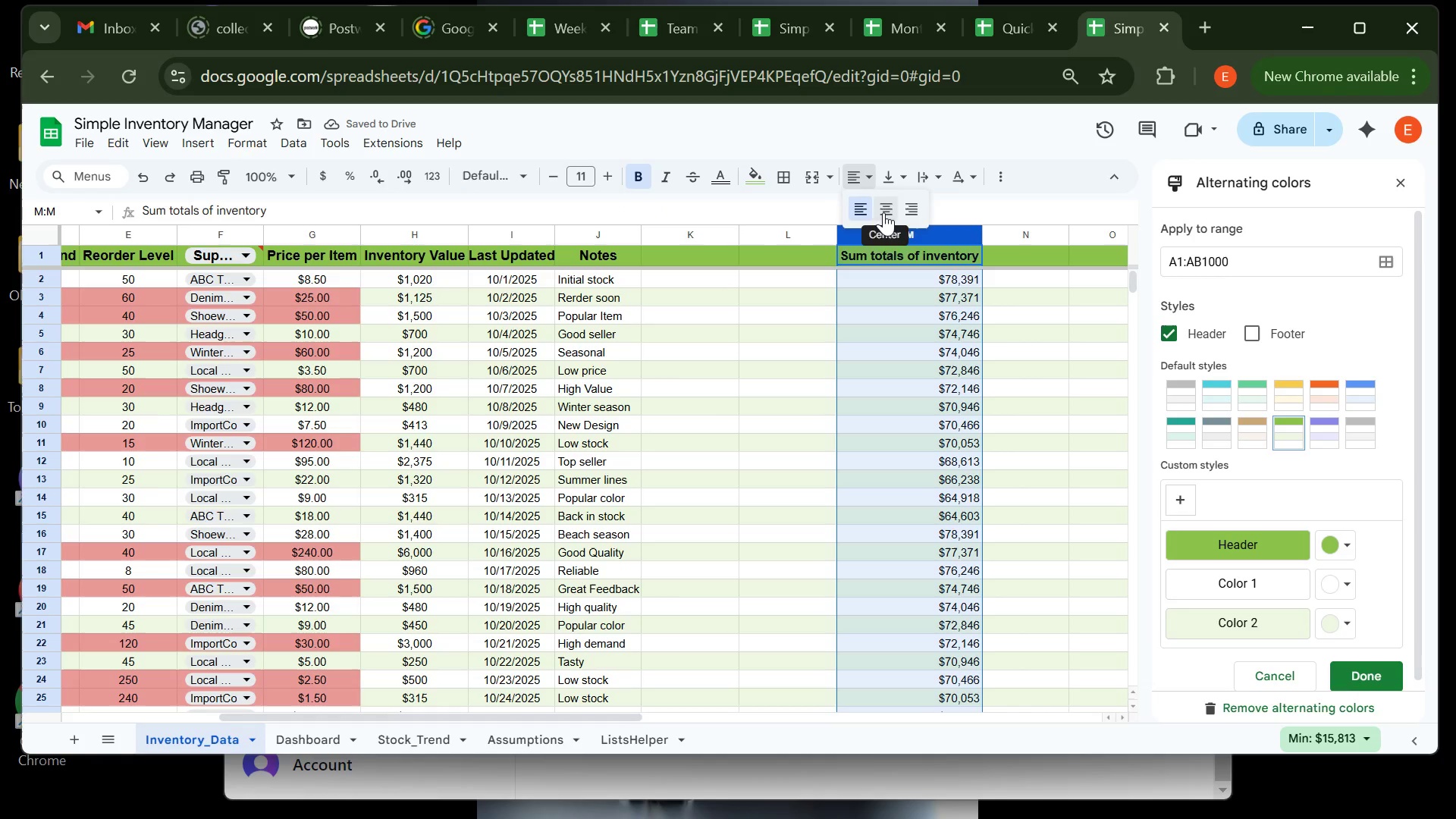 
left_click([883, 212])
 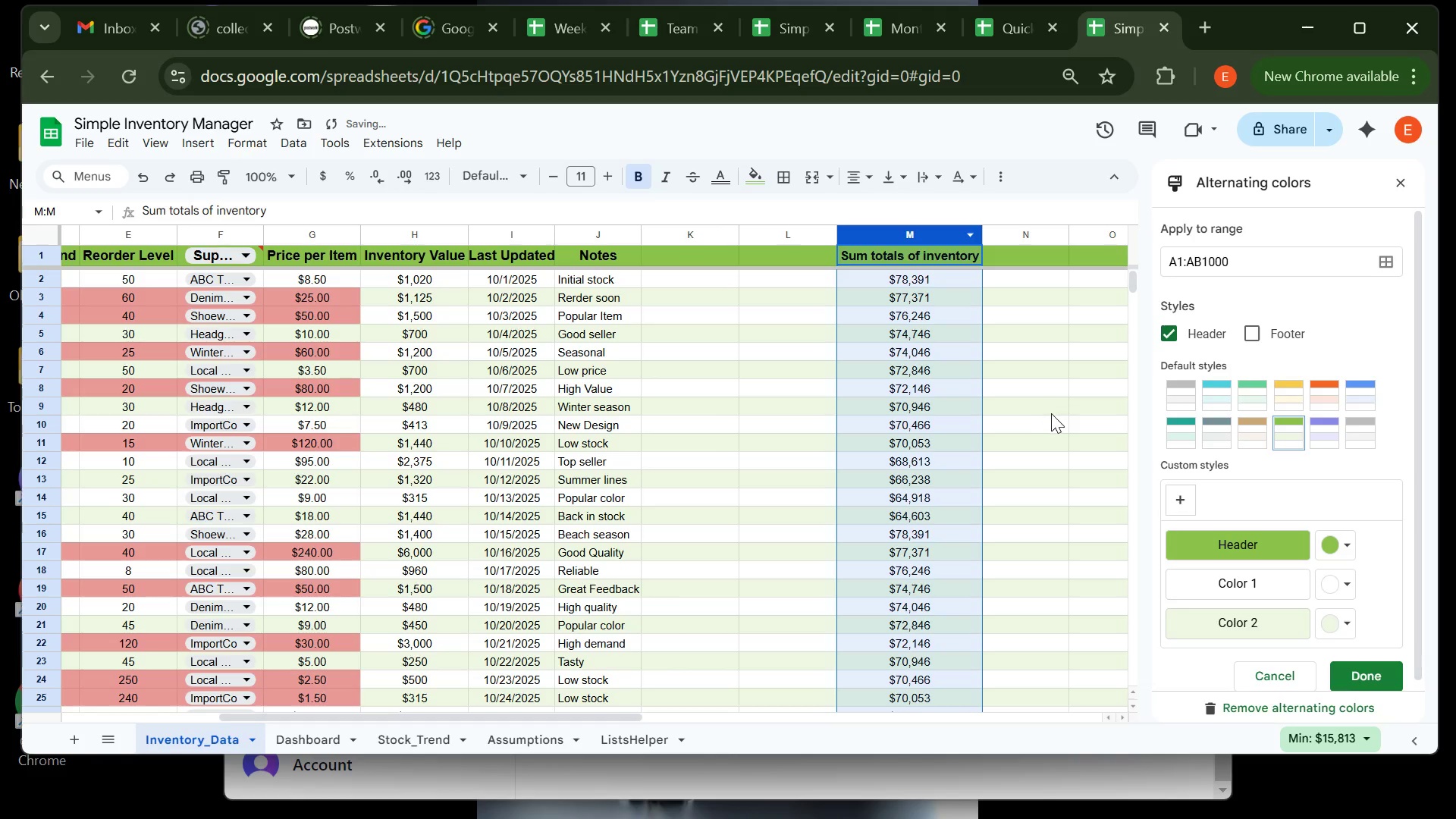 
left_click([1051, 413])
 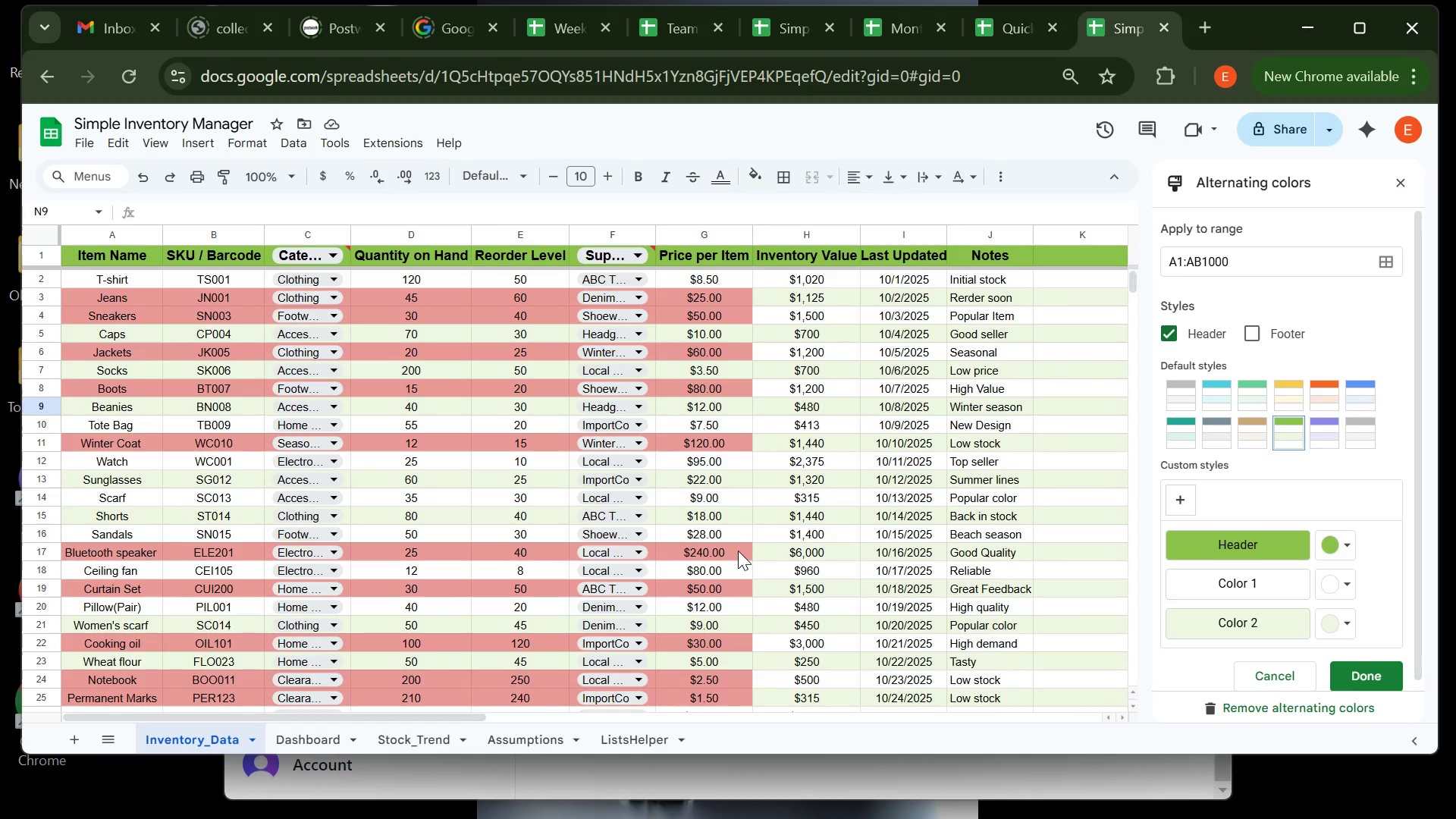 
wait(16.72)
 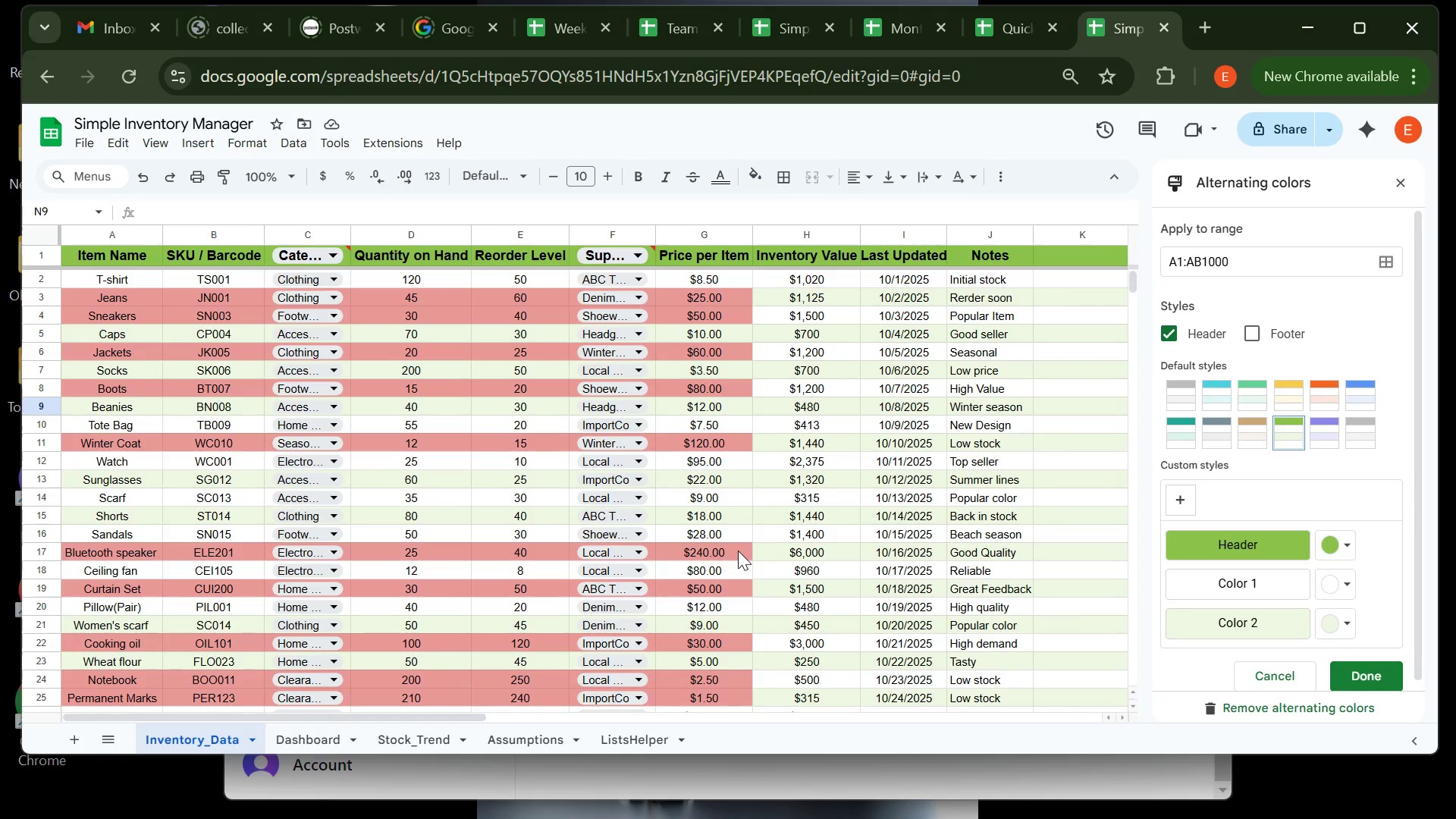 
left_click([292, 742])
 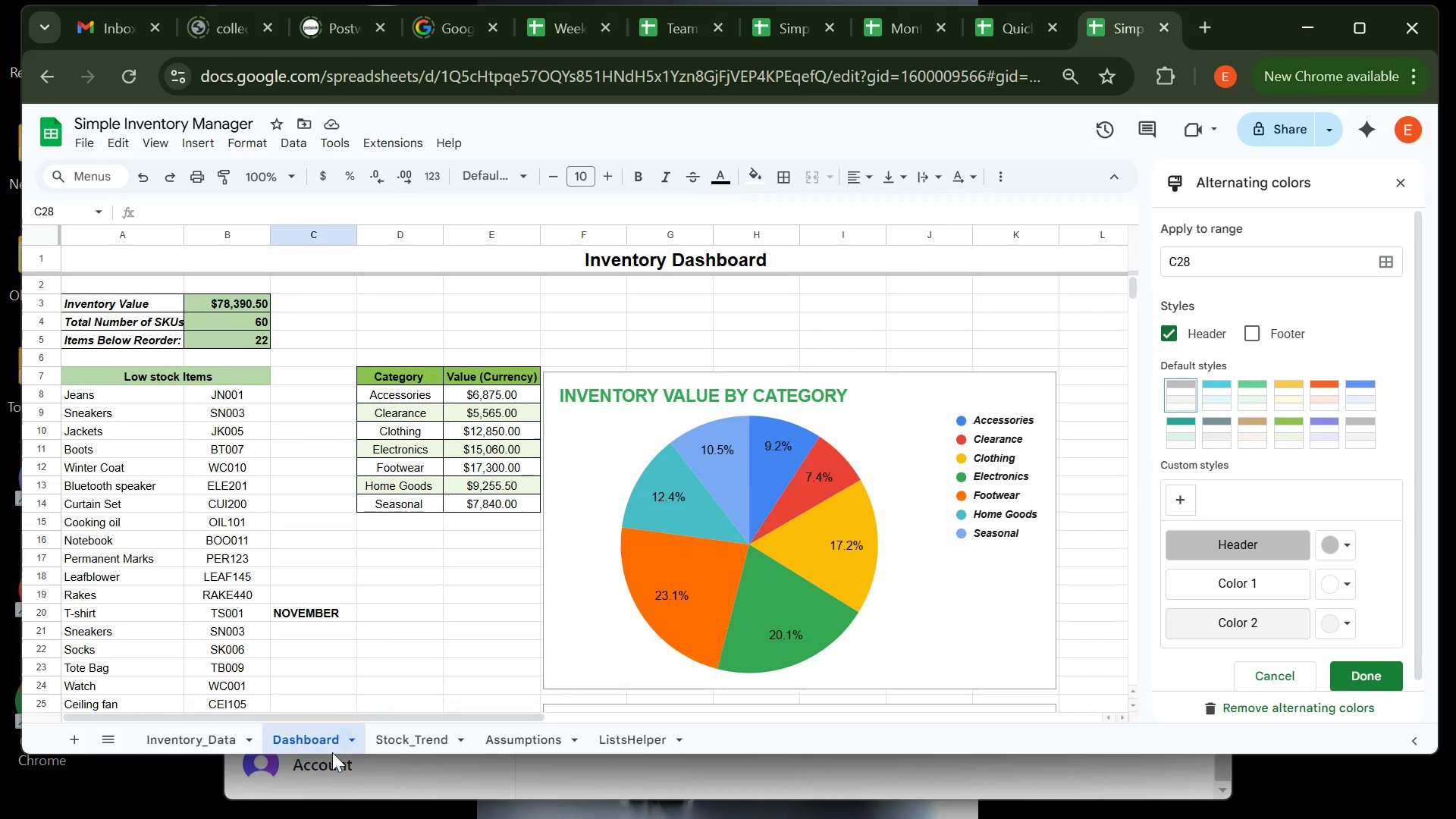 
left_click([405, 741])
 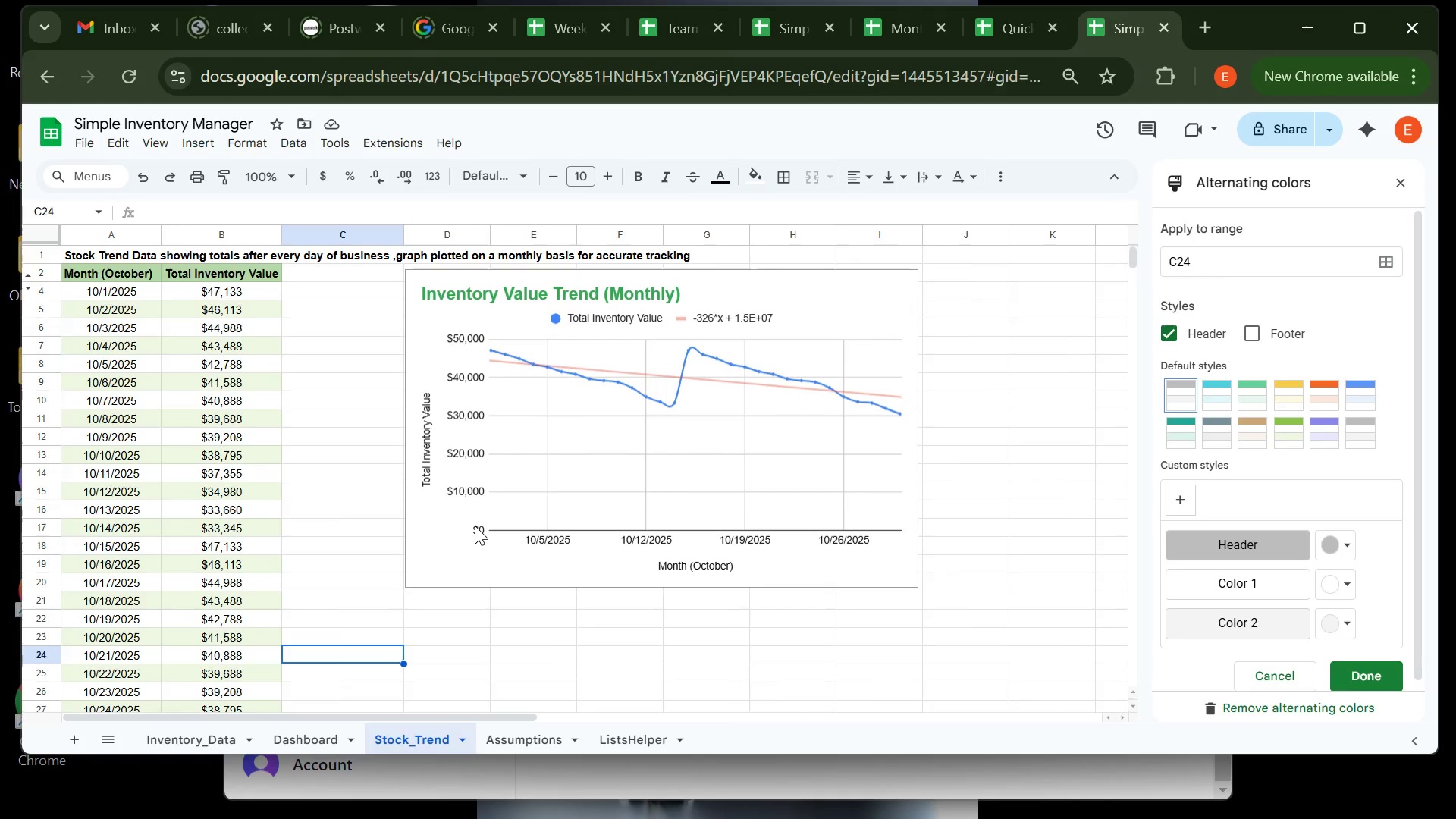 
wait(7.08)
 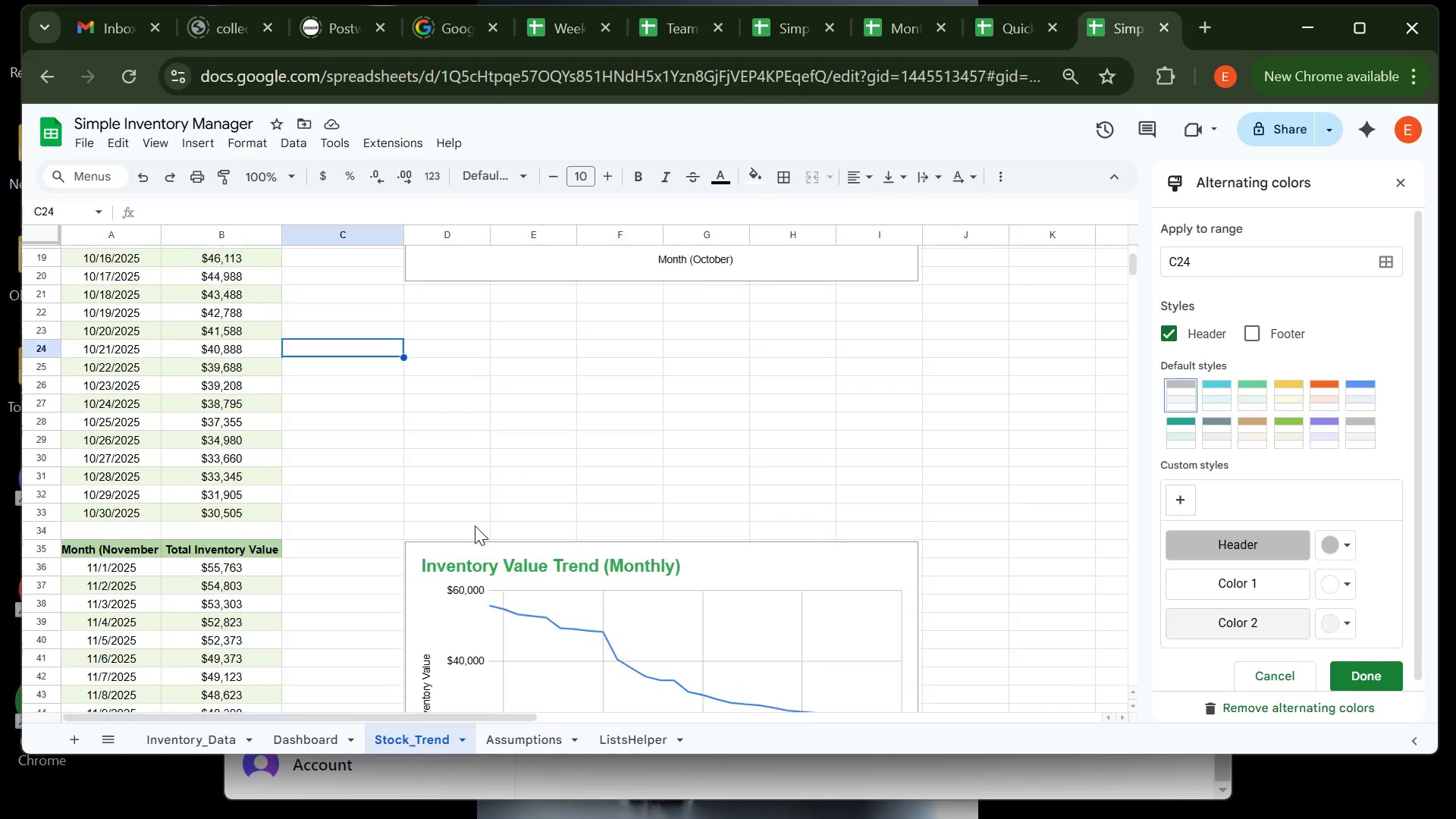 
left_click([531, 642])
 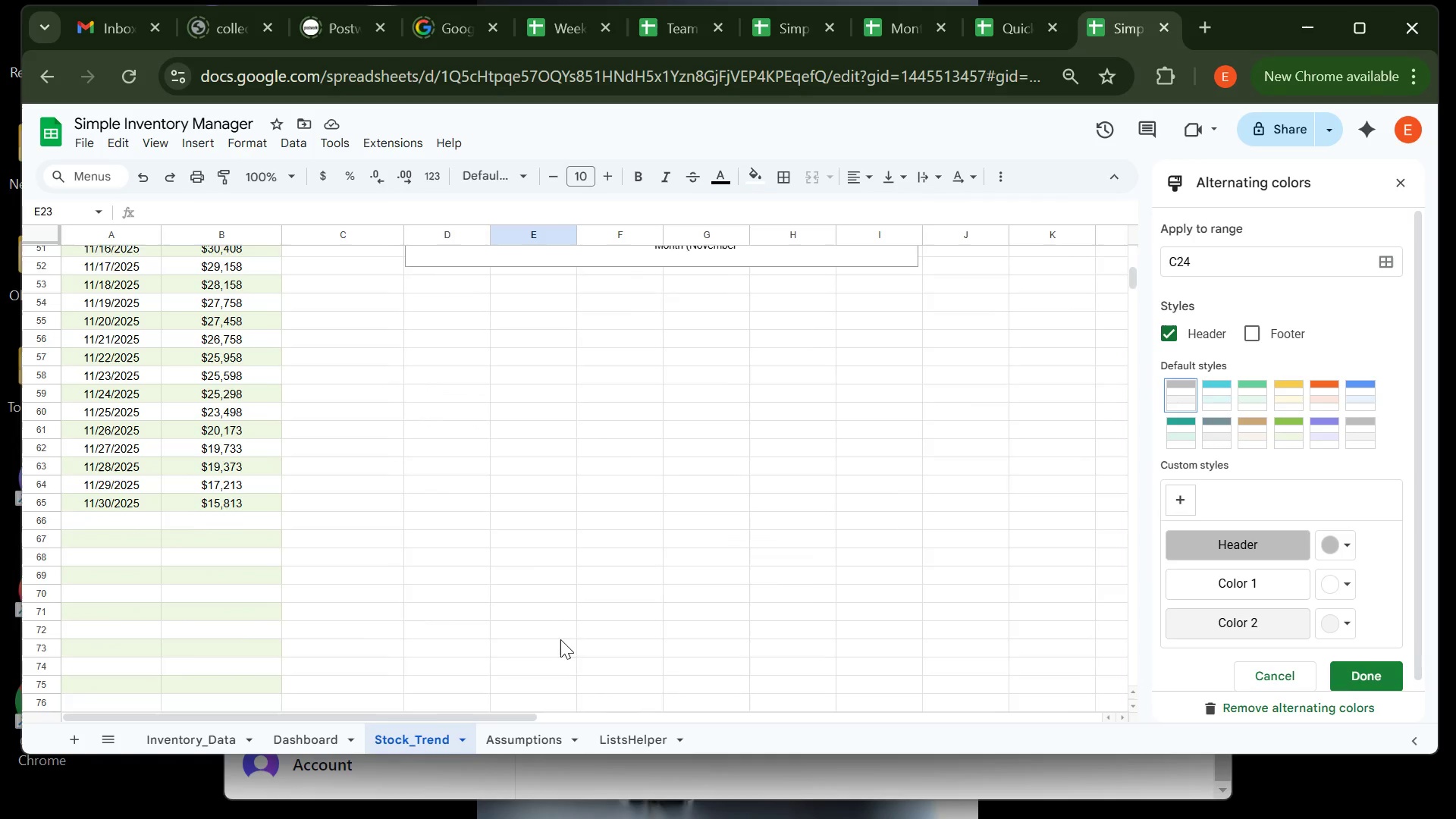 
wait(6.31)
 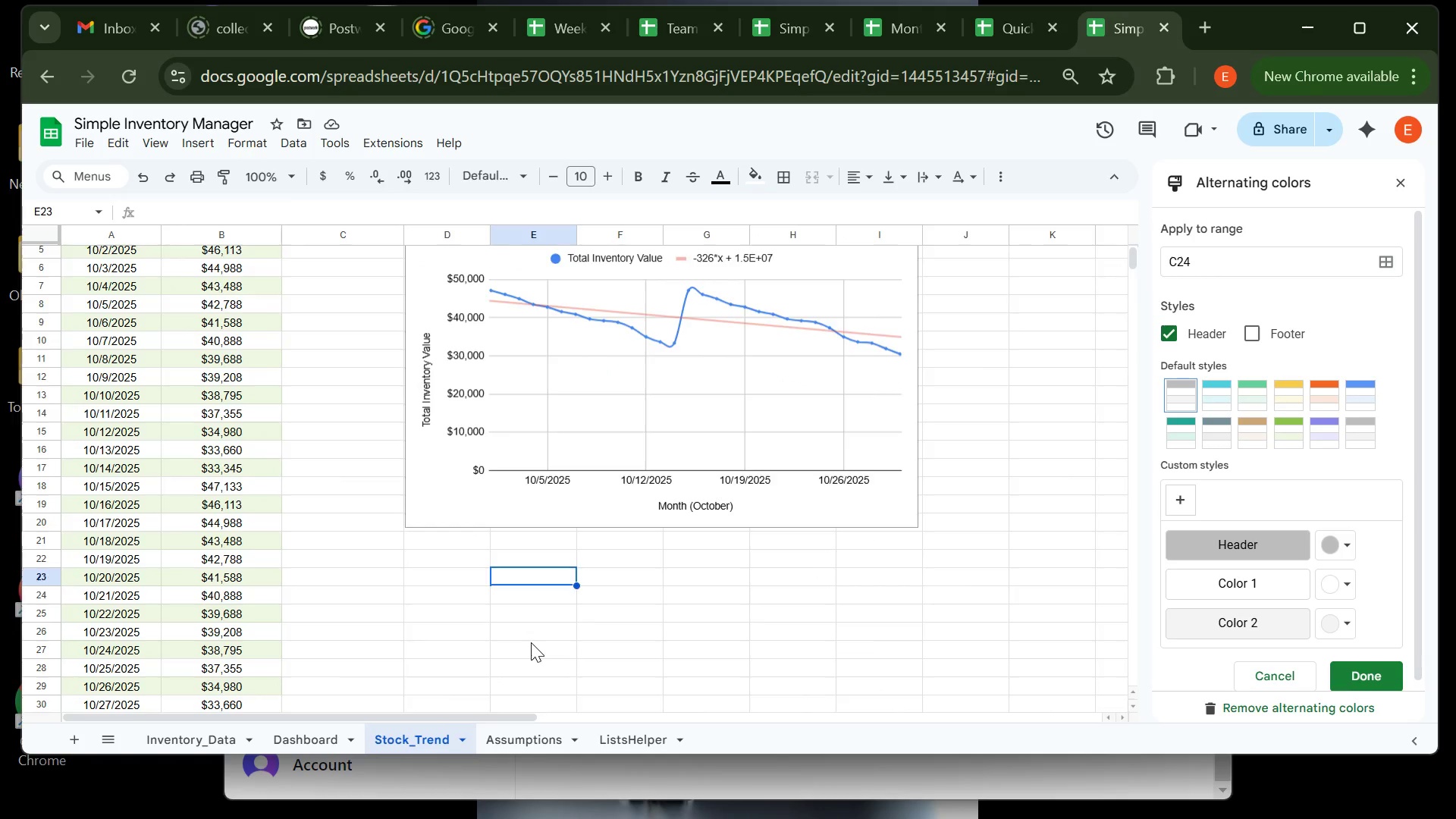 
left_click([522, 738])
 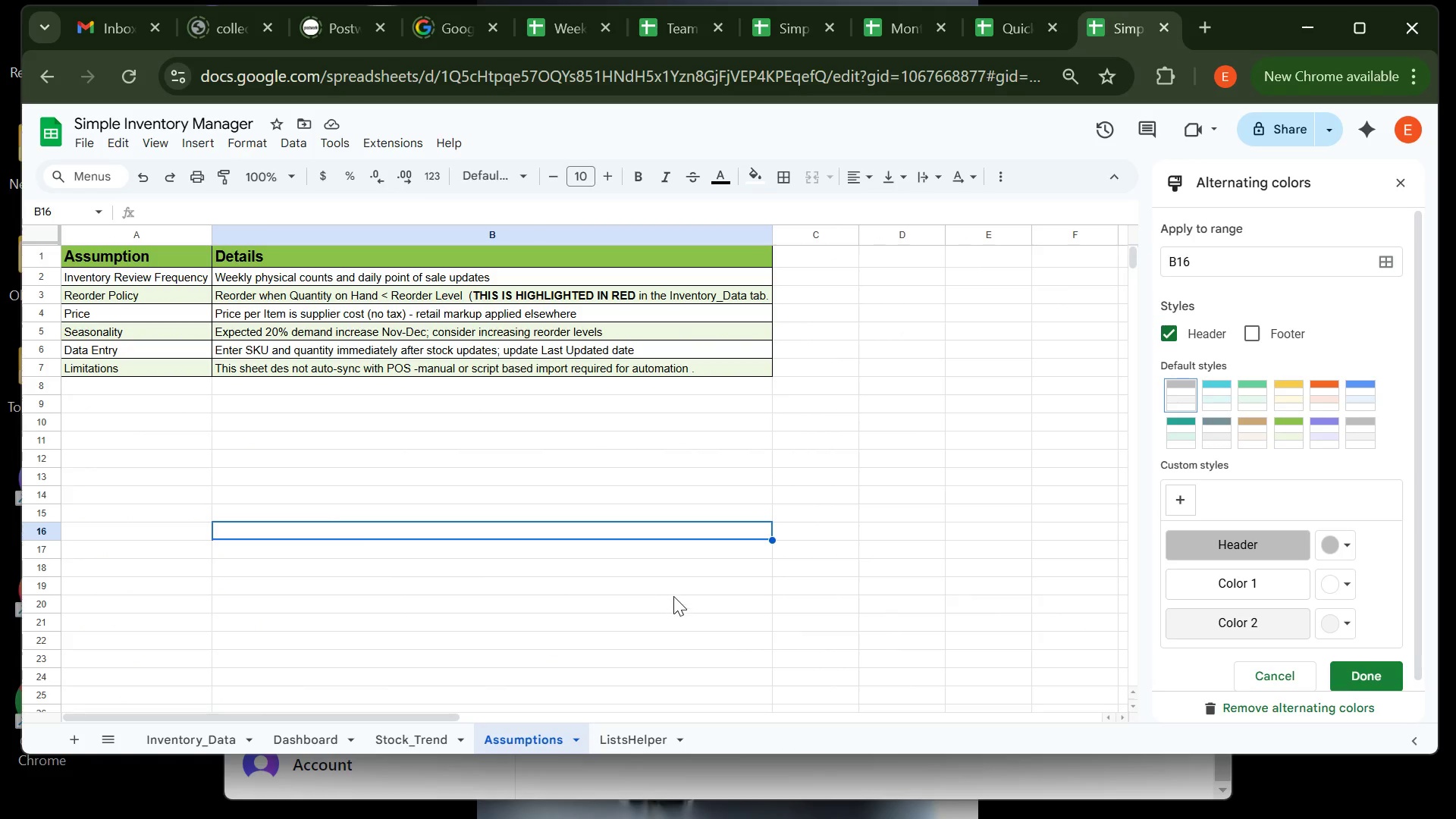 
left_click([675, 592])